 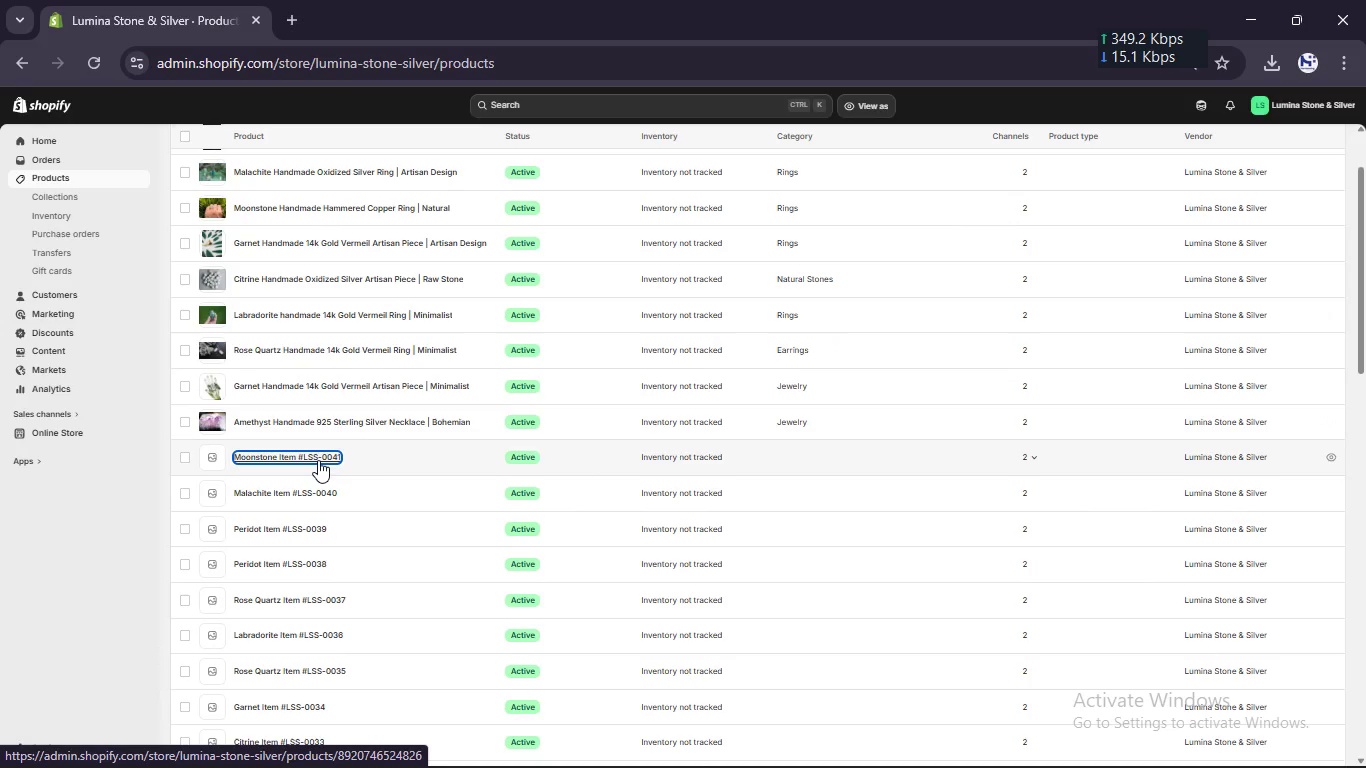 
scroll: coordinate [594, 410], scroll_direction: up, amount: 4.0
 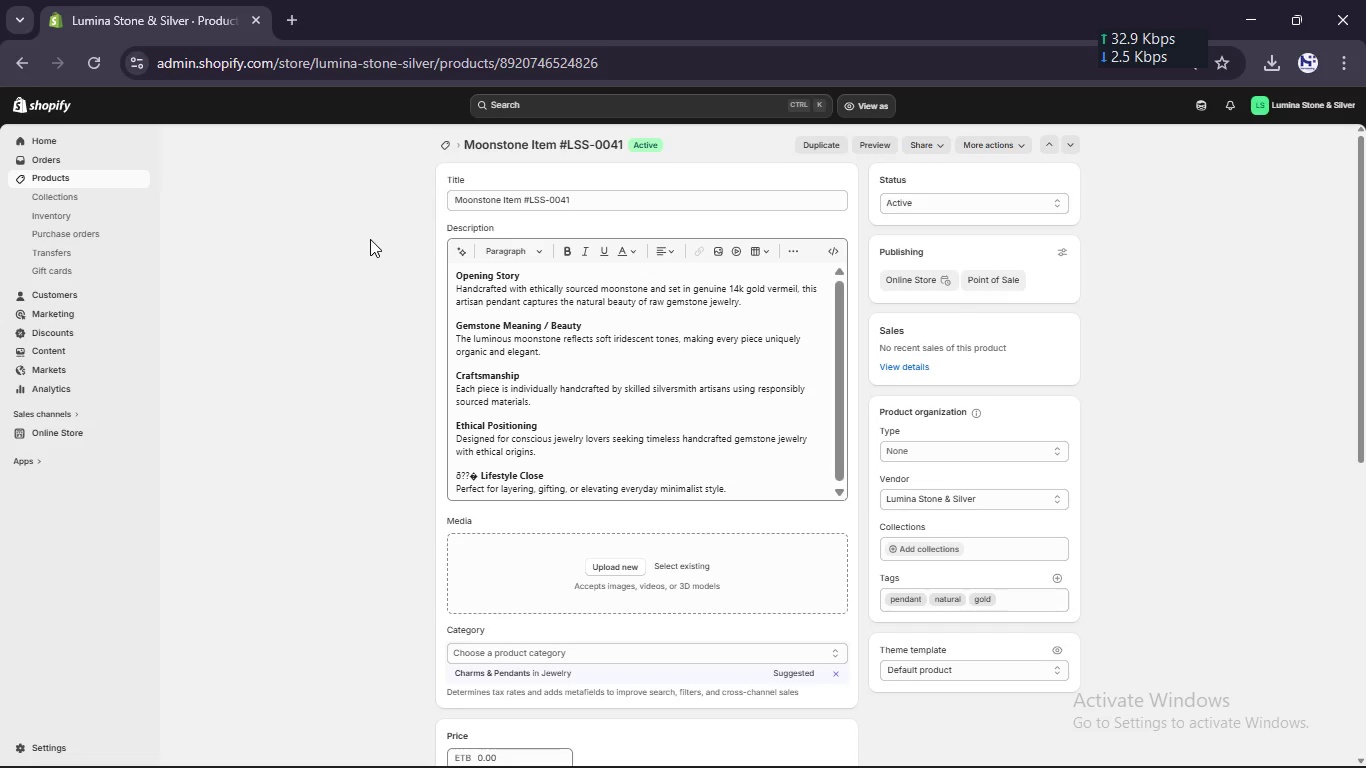 
wait(67.69)
 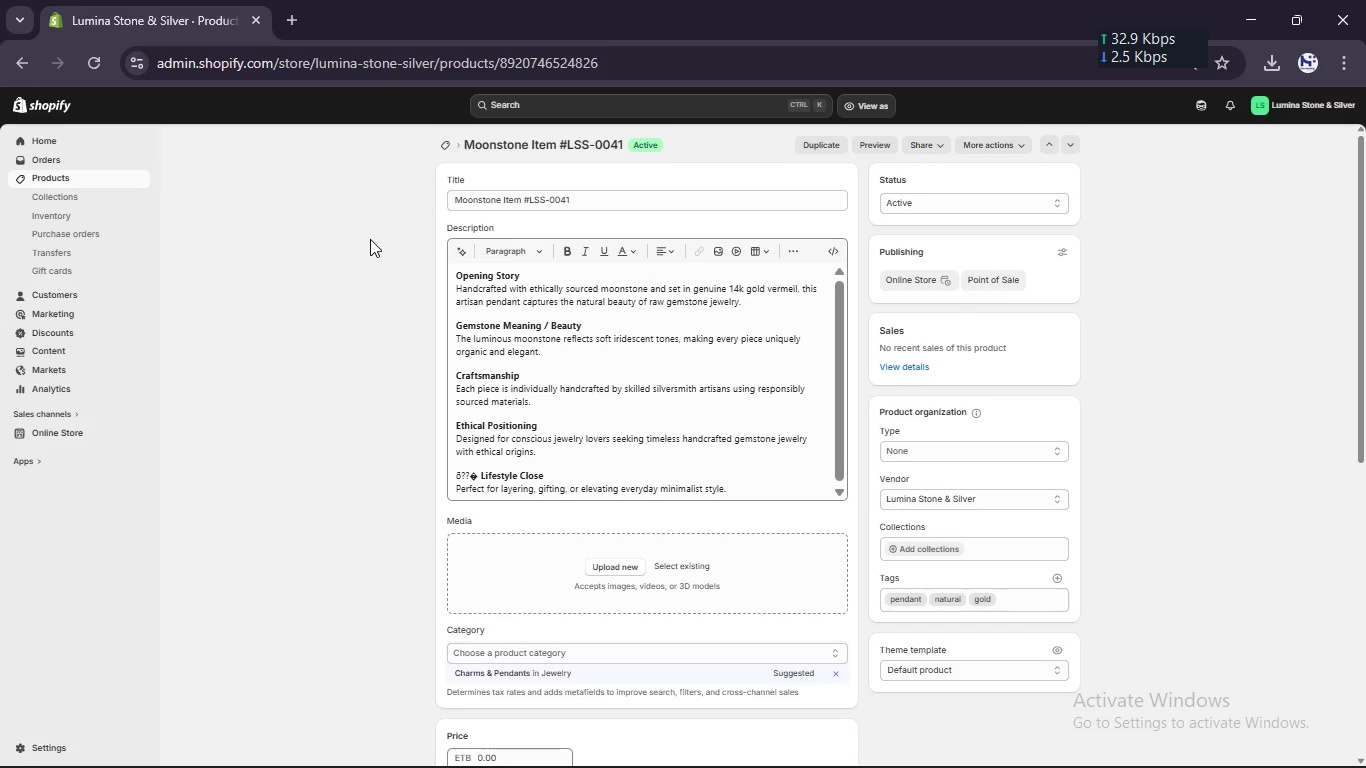 
scroll: coordinate [558, 414], scroll_direction: down, amount: 3.0
 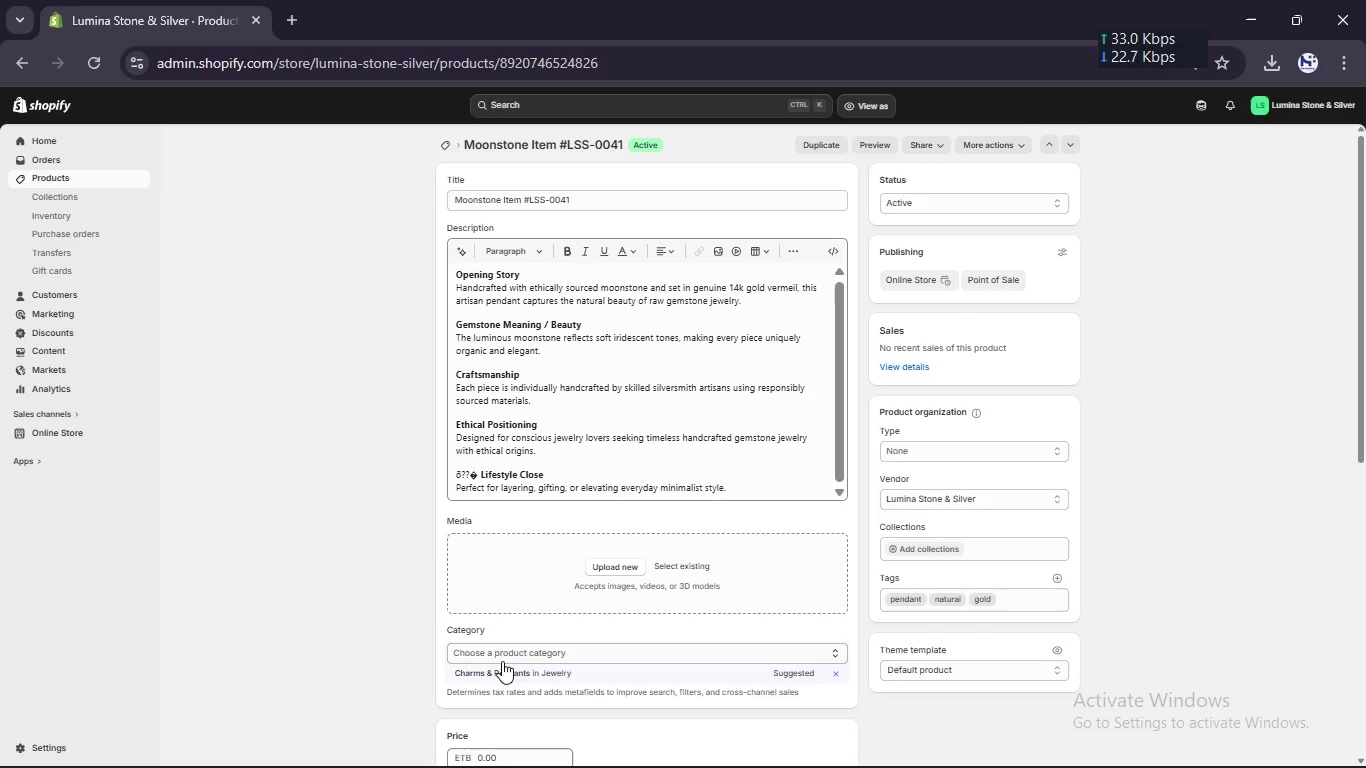 
left_click([502, 666])
 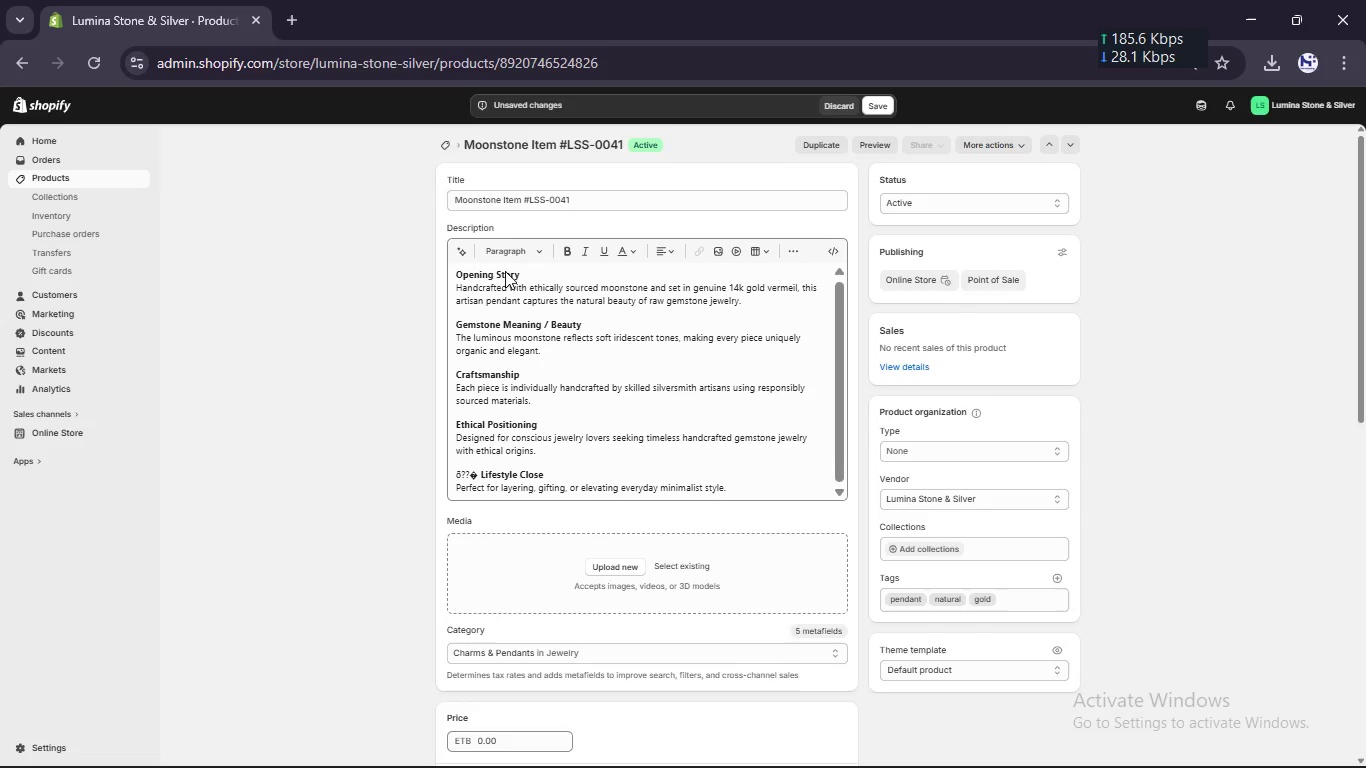 
wait(5.06)
 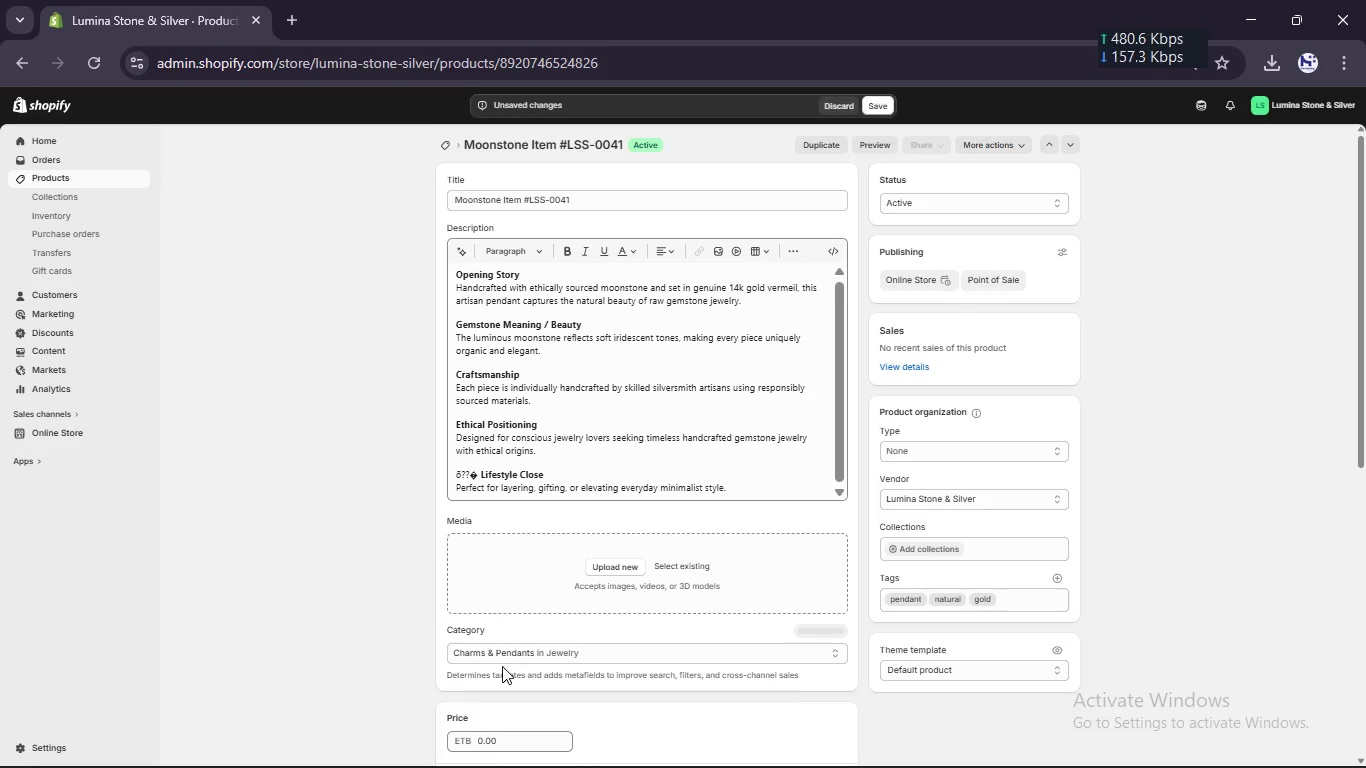 
left_click([593, 566])
 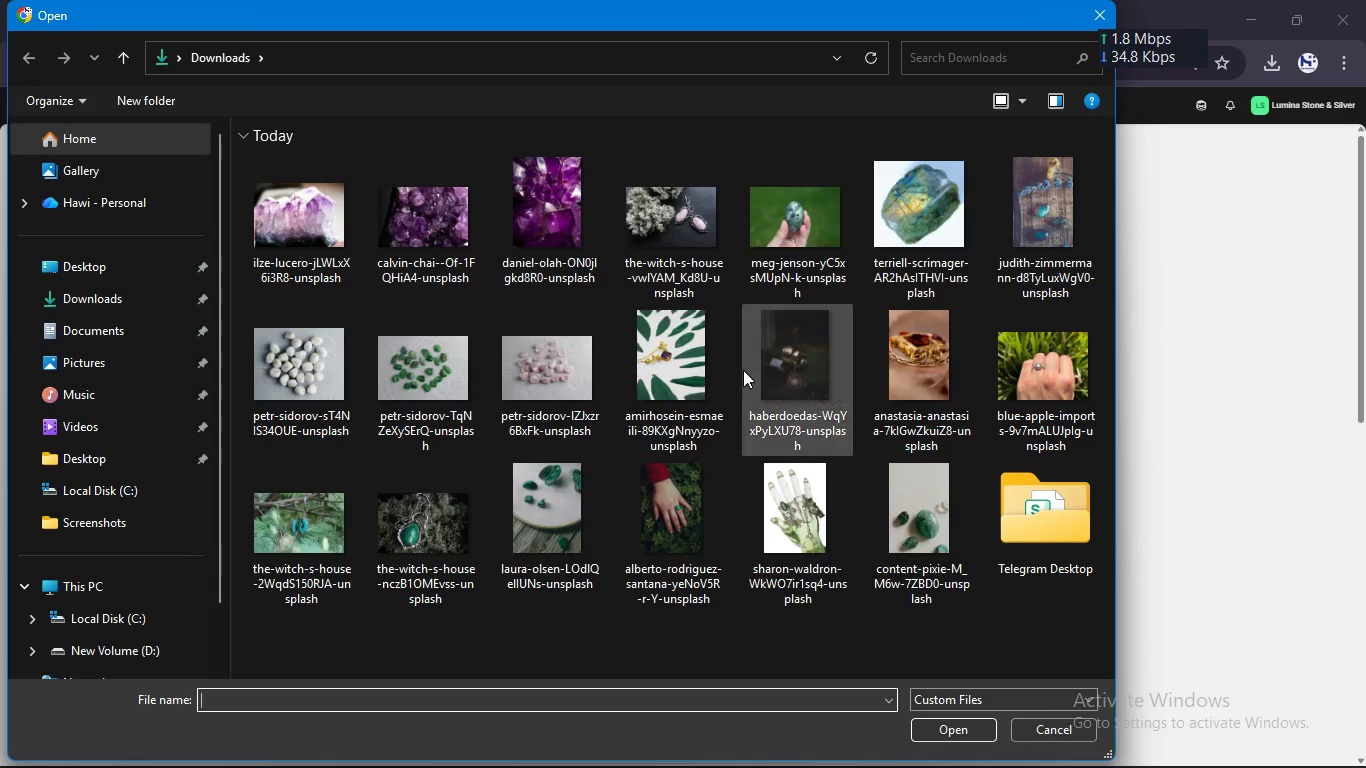 
left_click([1018, 383])
 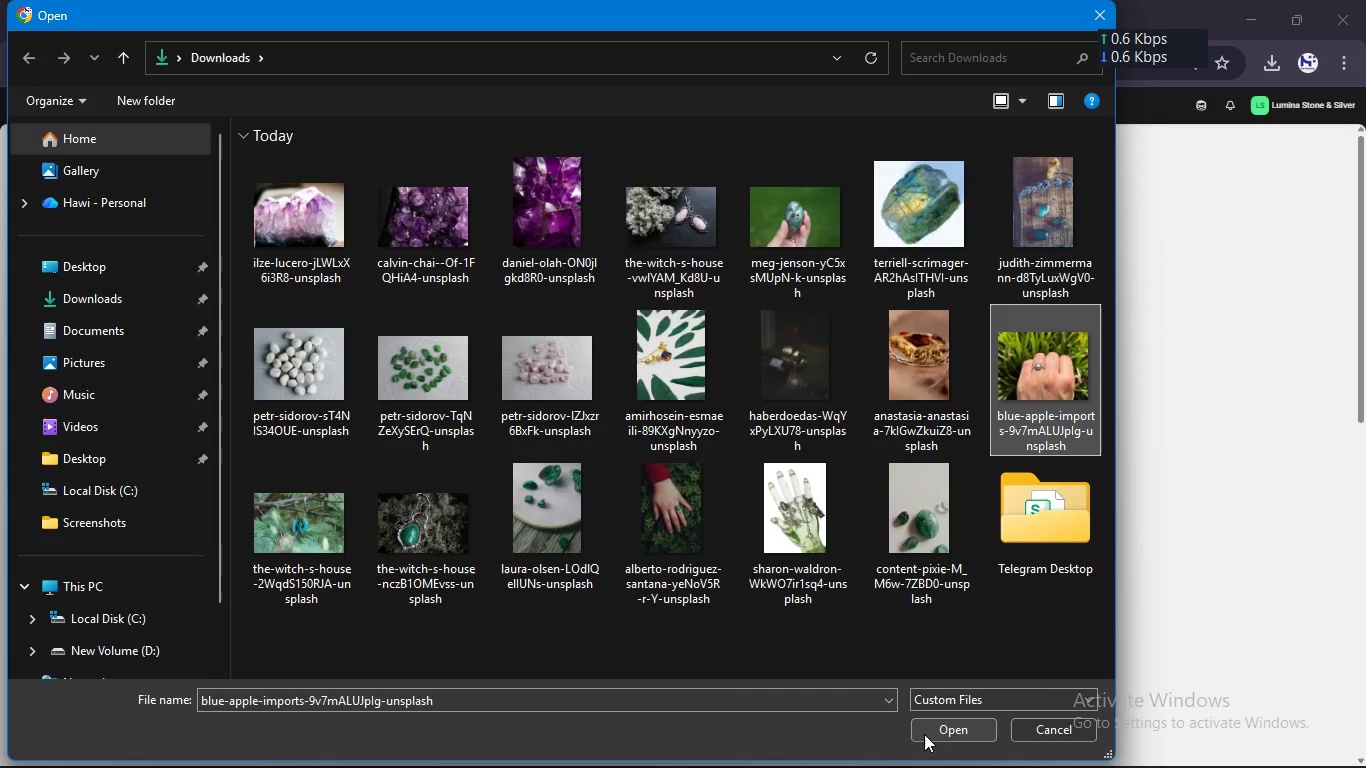 
left_click([924, 736])
 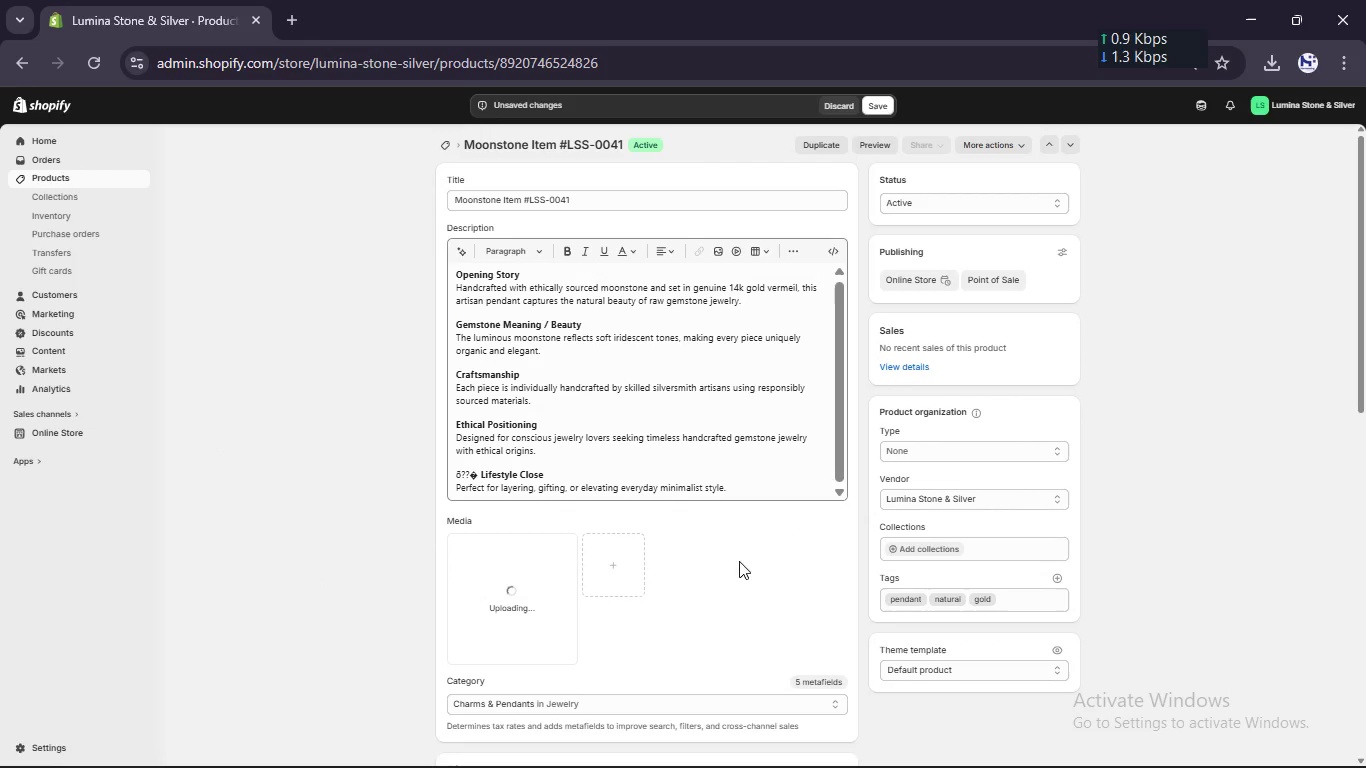 
scroll: coordinate [719, 547], scroll_direction: down, amount: 6.0
 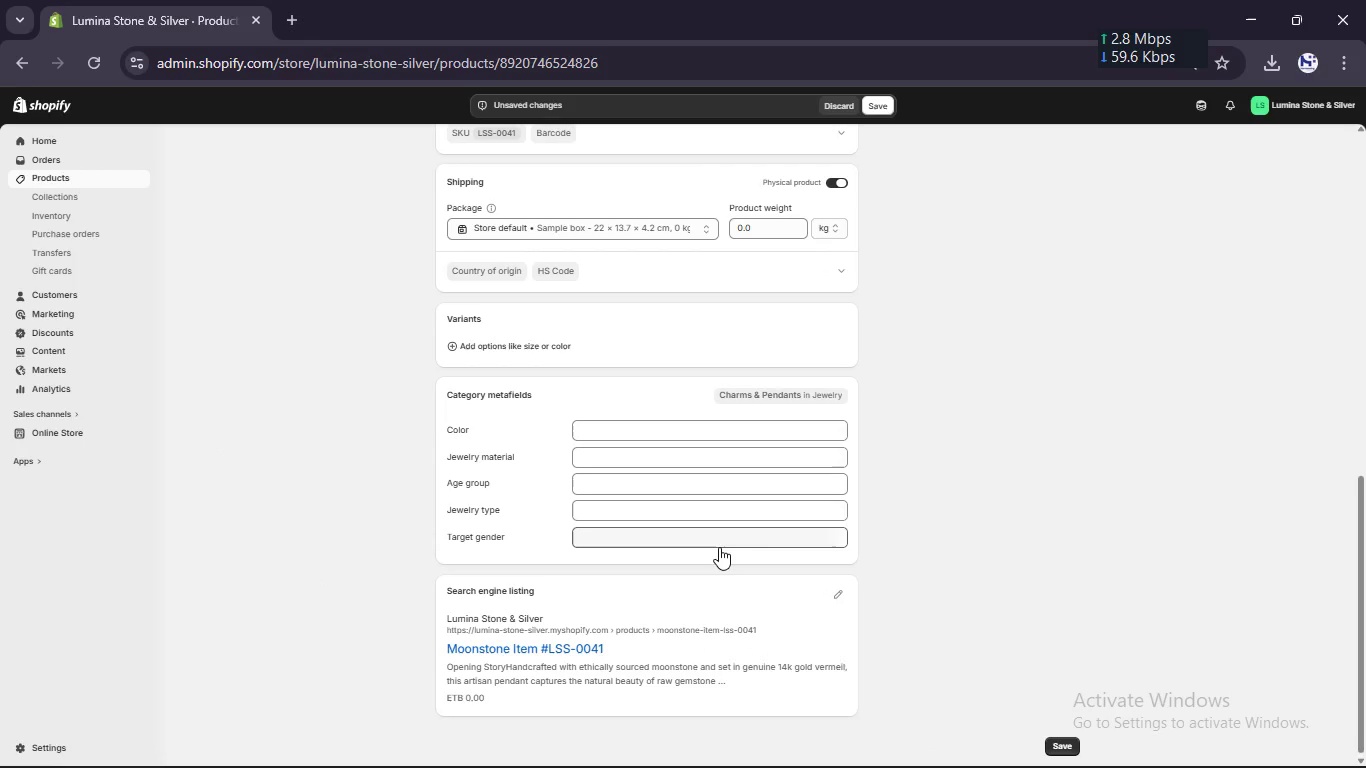 
scroll: coordinate [719, 547], scroll_direction: up, amount: 3.0
 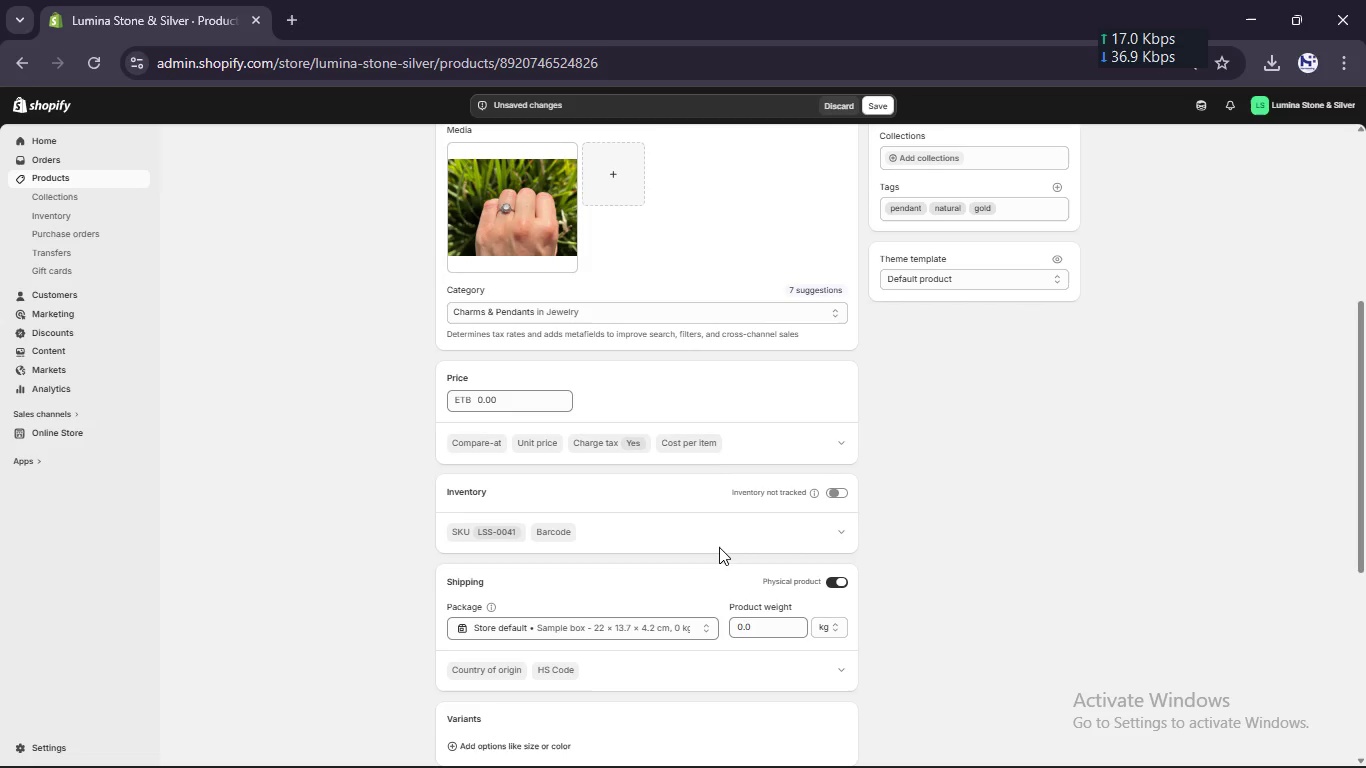 
wait(51.59)
 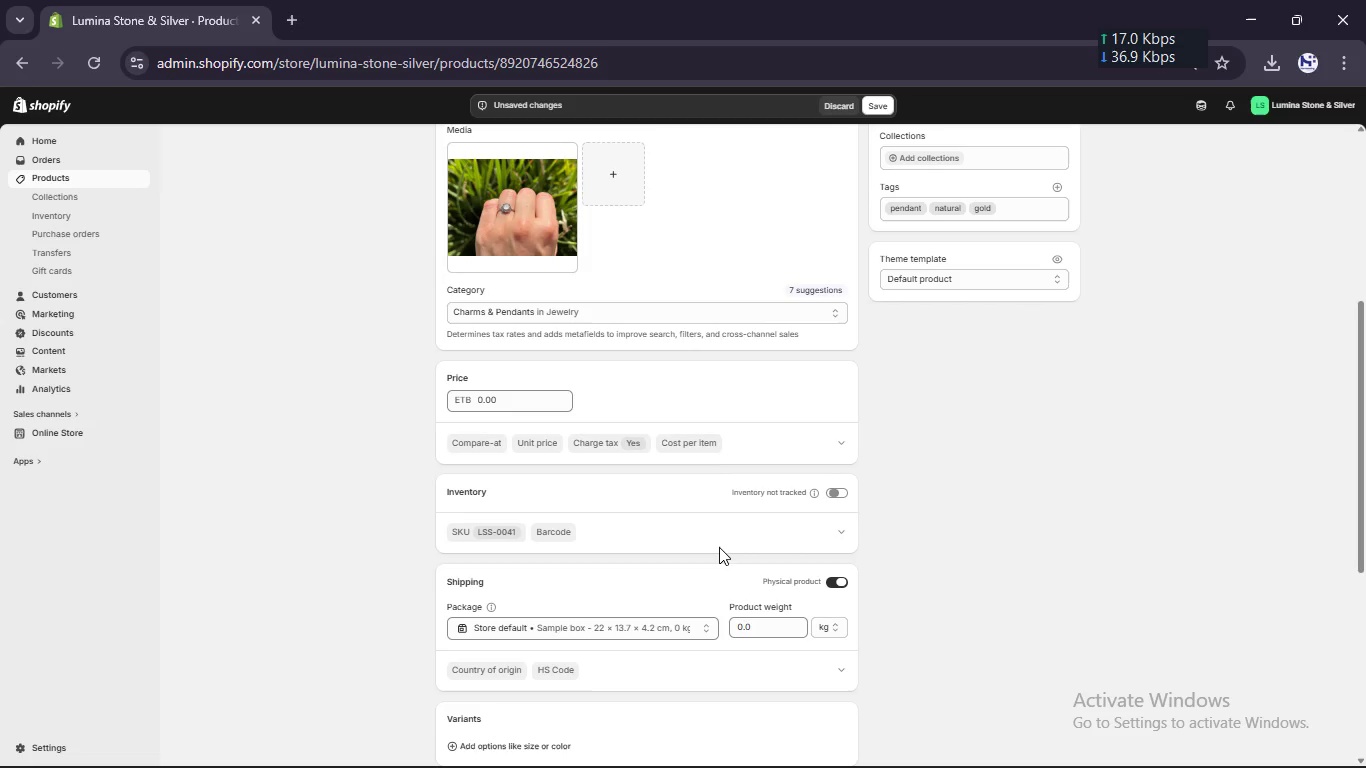 
scroll: coordinate [736, 565], scroll_direction: up, amount: 20.0
 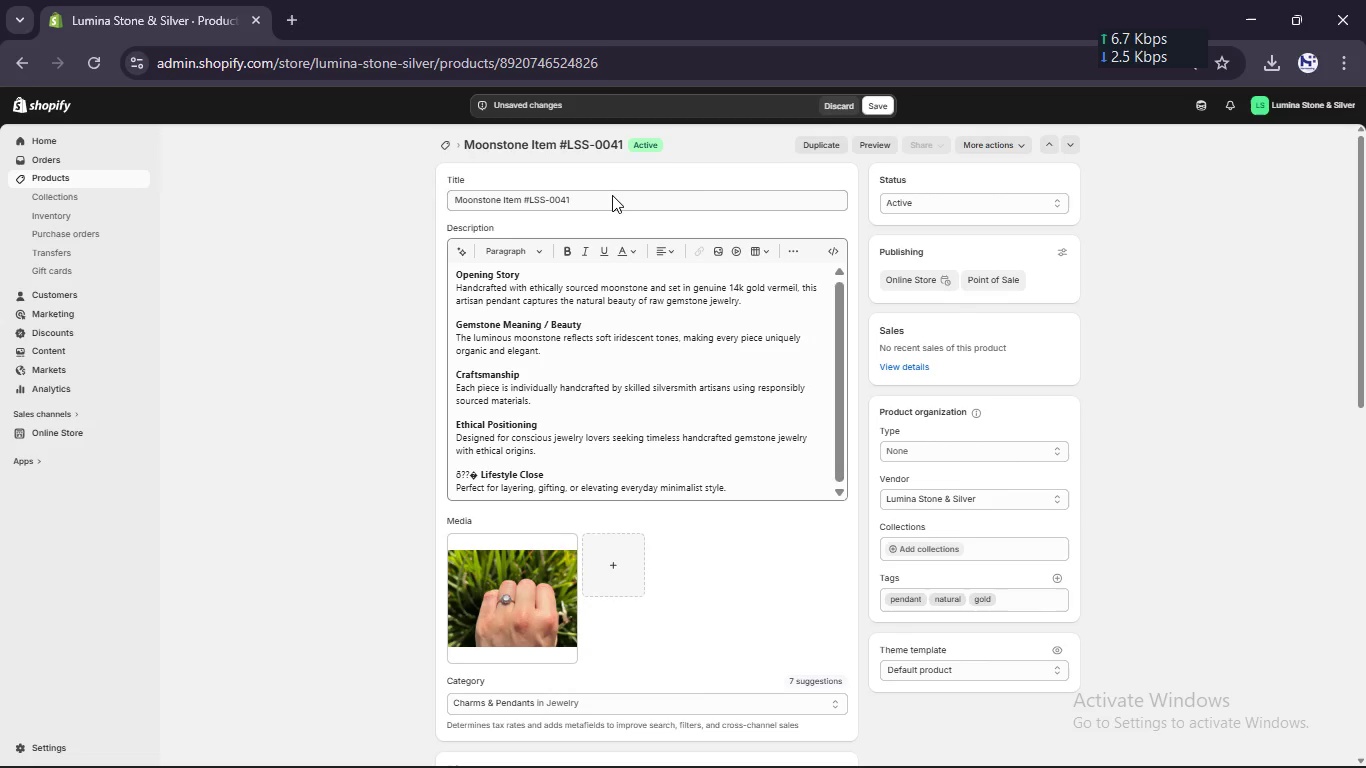 
left_click([612, 196])
 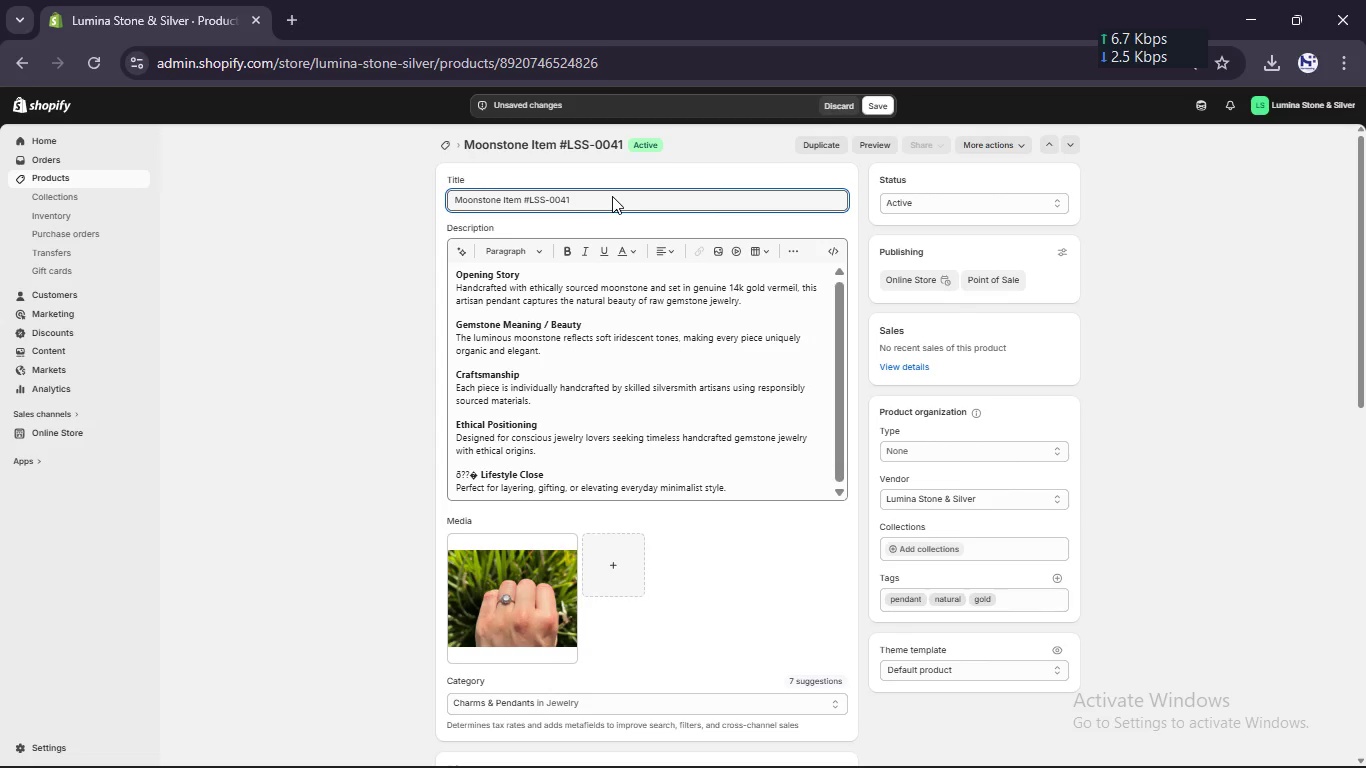 
hold_key(key=Backspace, duration=0.78)
 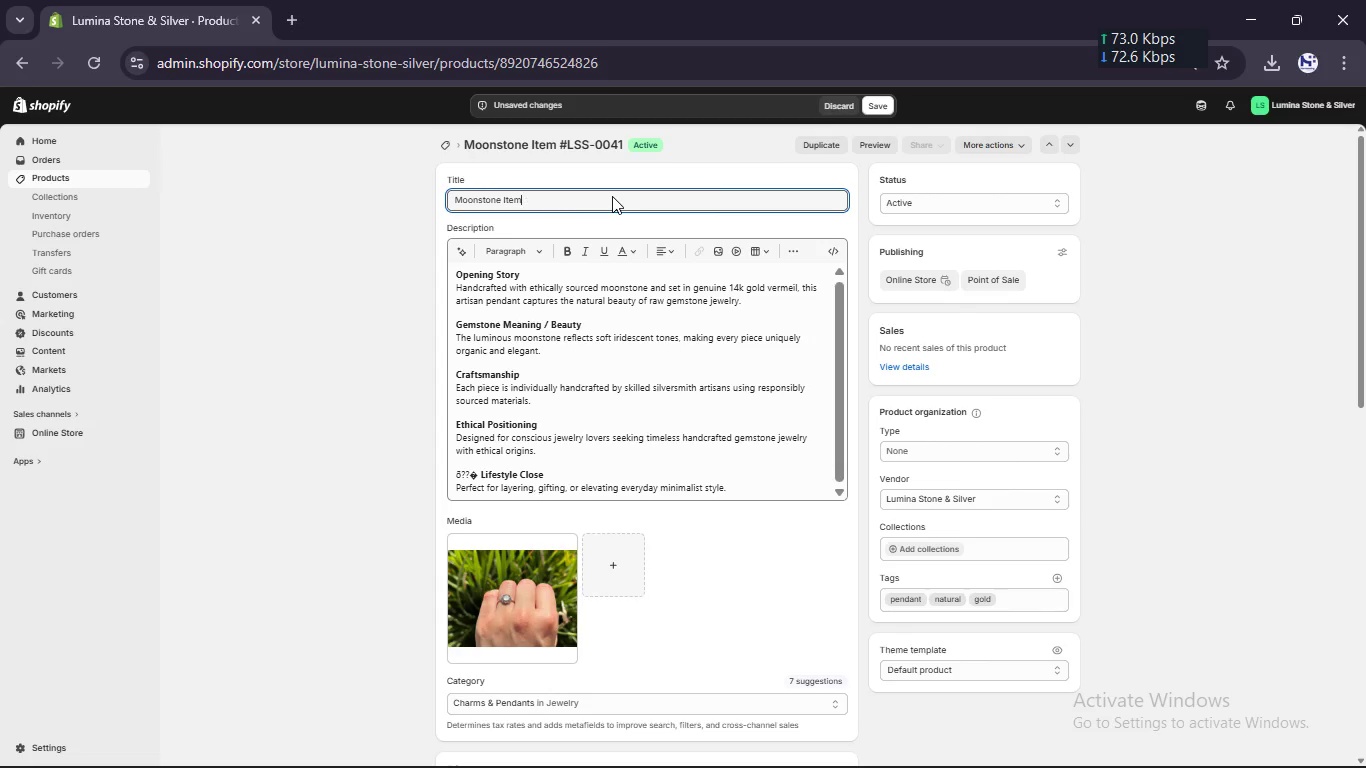 
key(Backspace)
key(Backspace)
key(Backspace)
key(Backspace)
type(Handmade 14k Gold Vermeil Pendant [Break] Minimalist)
 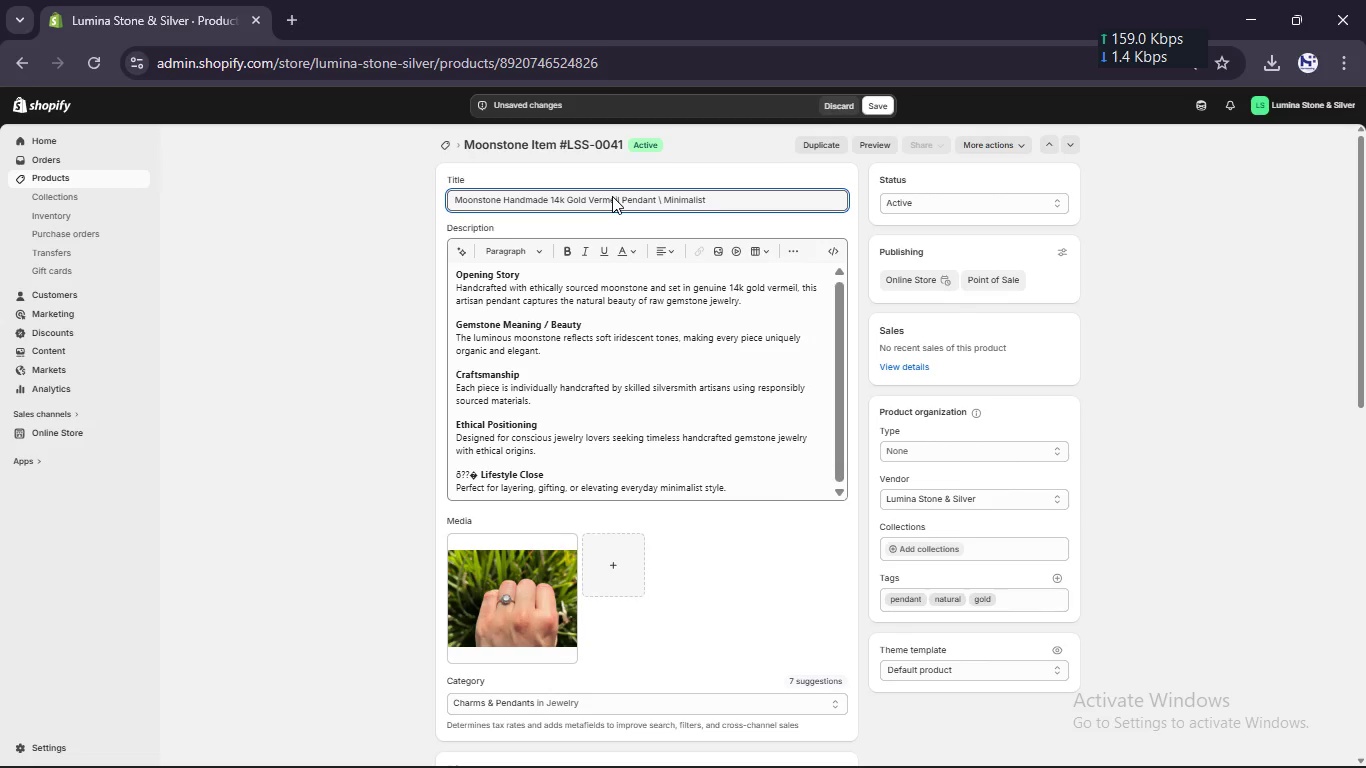 
left_click([663, 202])
 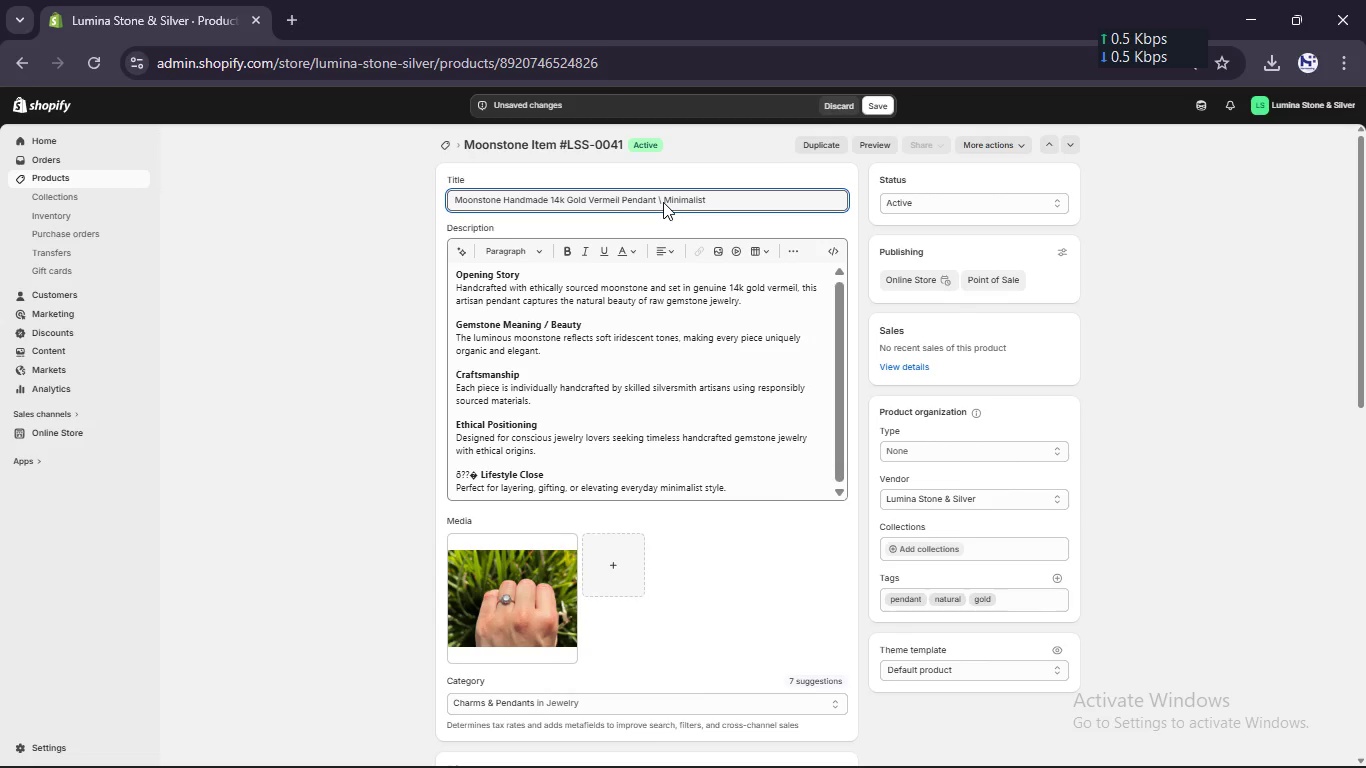 
key(Backspace)
 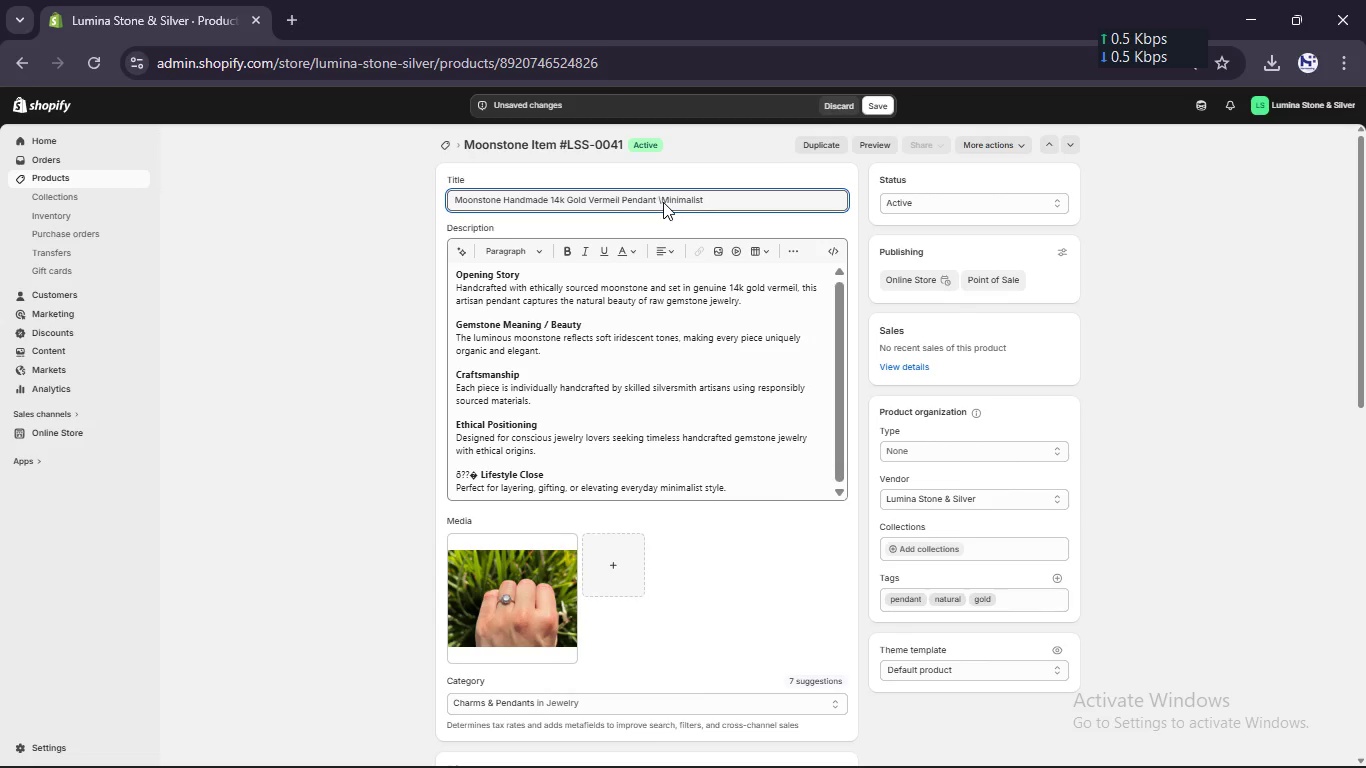 
key(Backspace)
 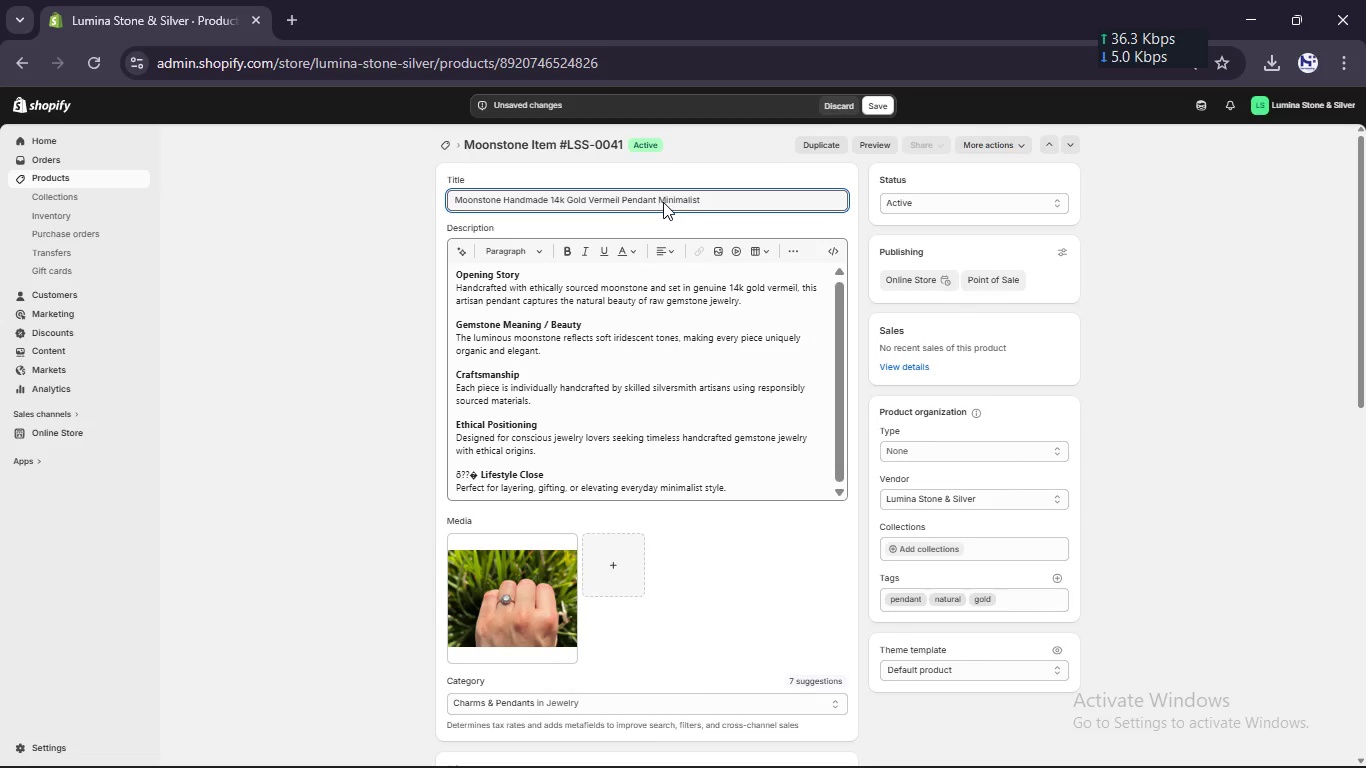 
key(Shift+Break)
 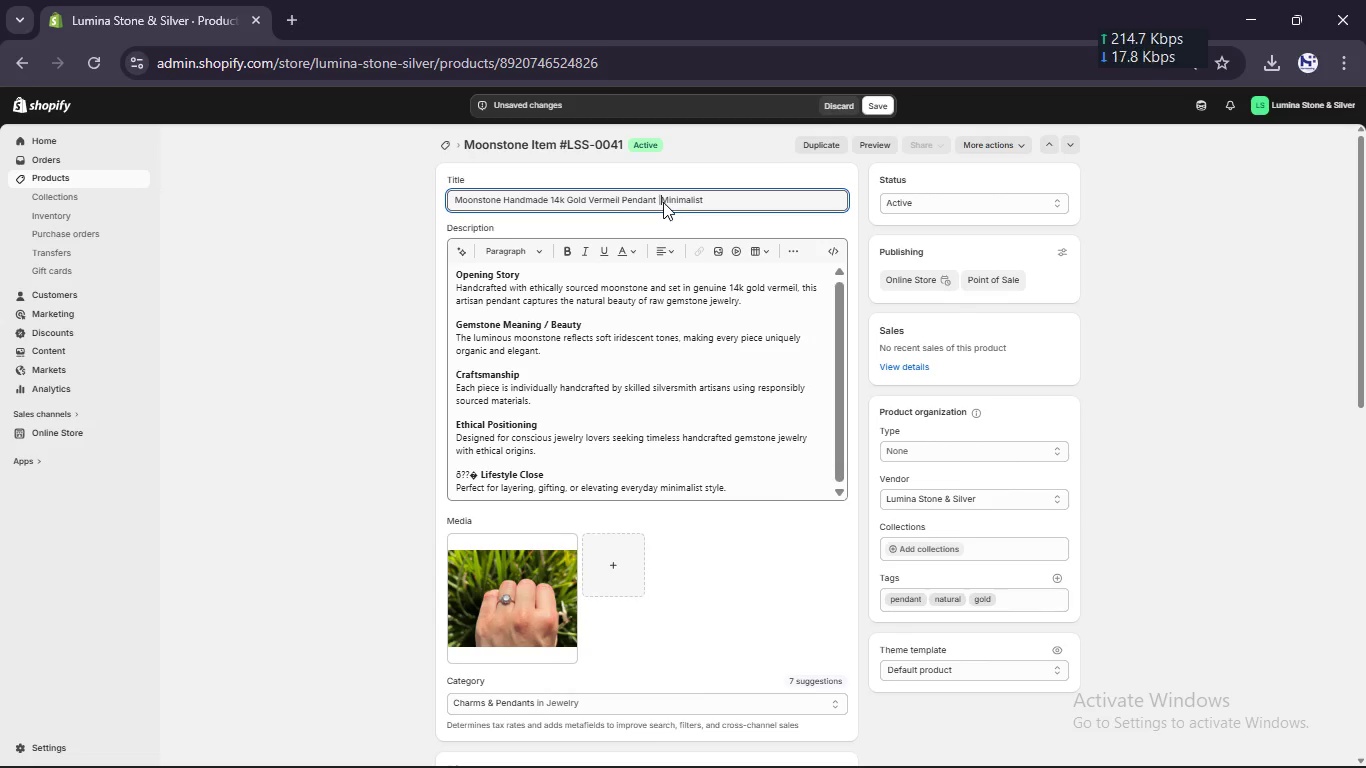 
key(Space)
 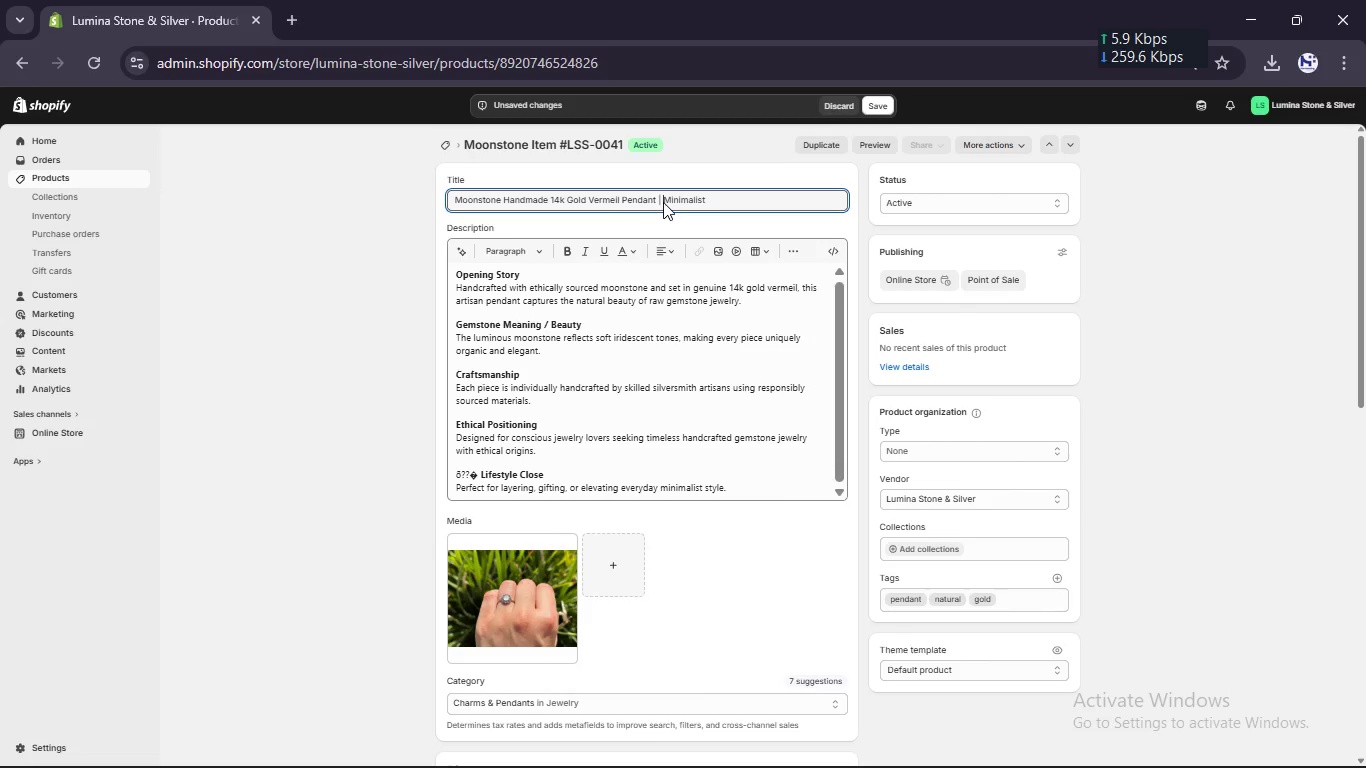 
left_click([663, 202])
 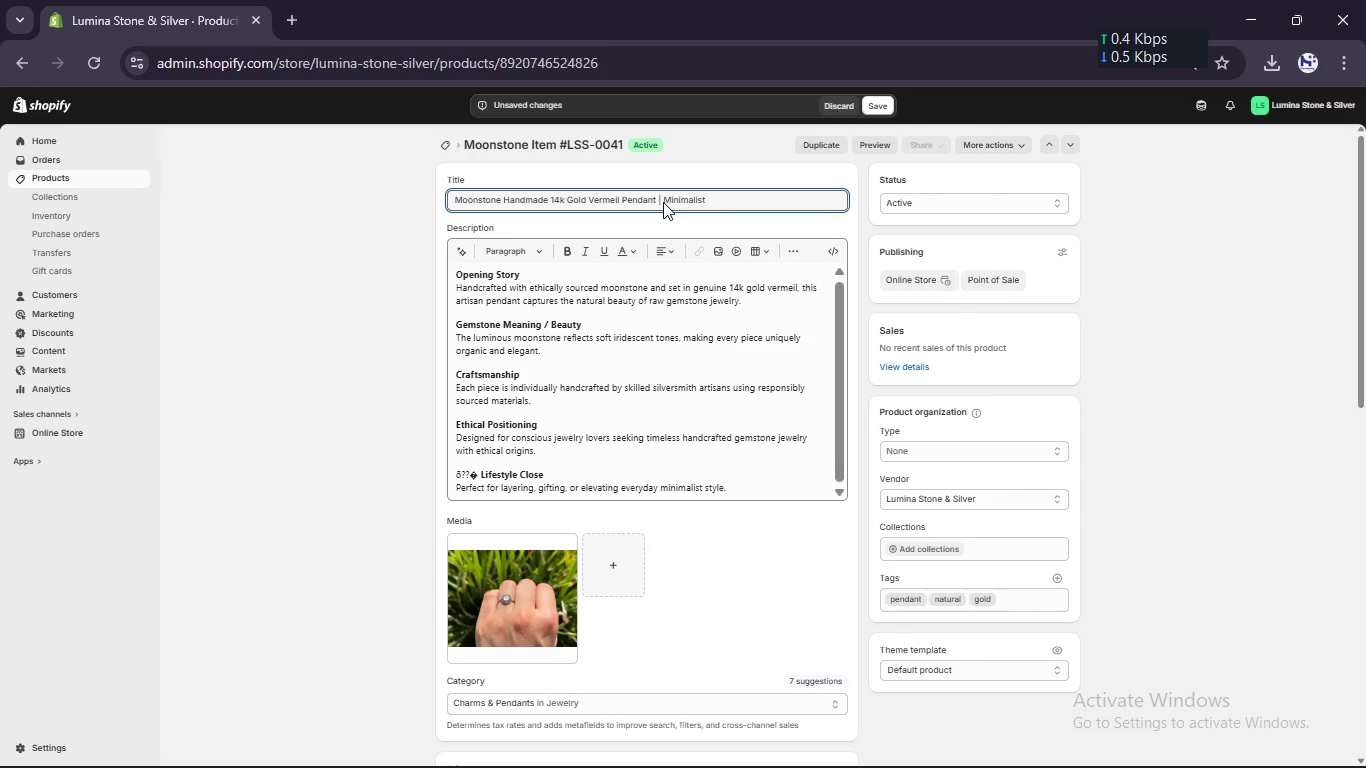 
scroll: coordinate [625, 332], scroll_direction: none, amount: 0.0
 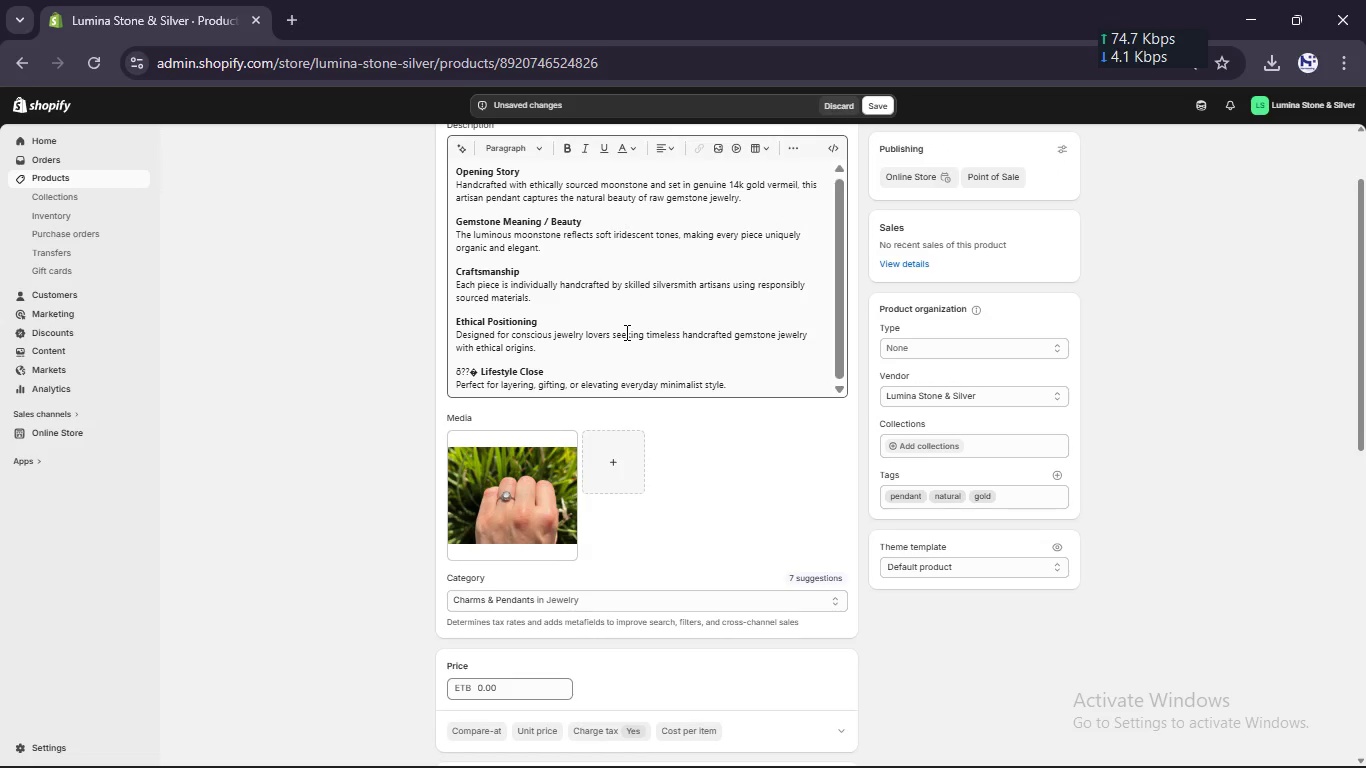 
scroll: coordinate [672, 504], scroll_direction: down, amount: 2.0
 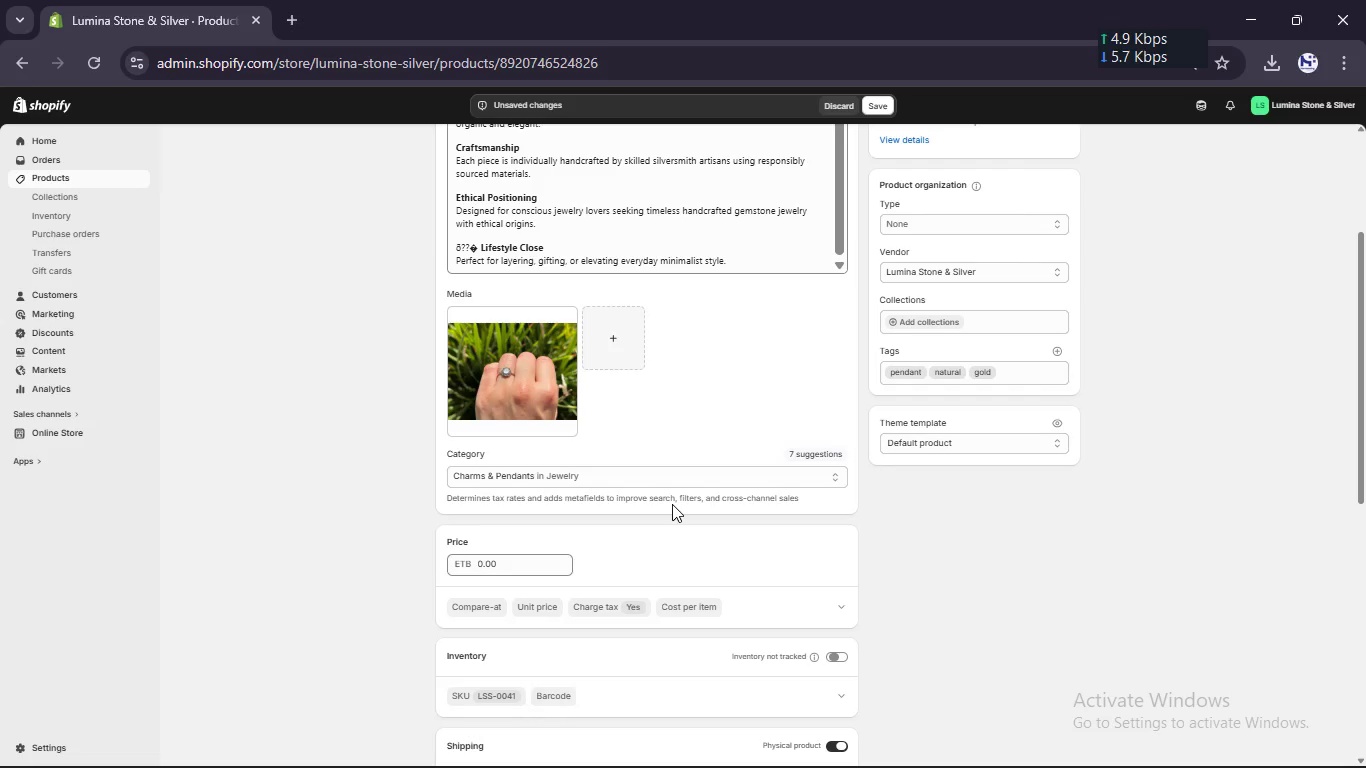 
wait(5.6)
 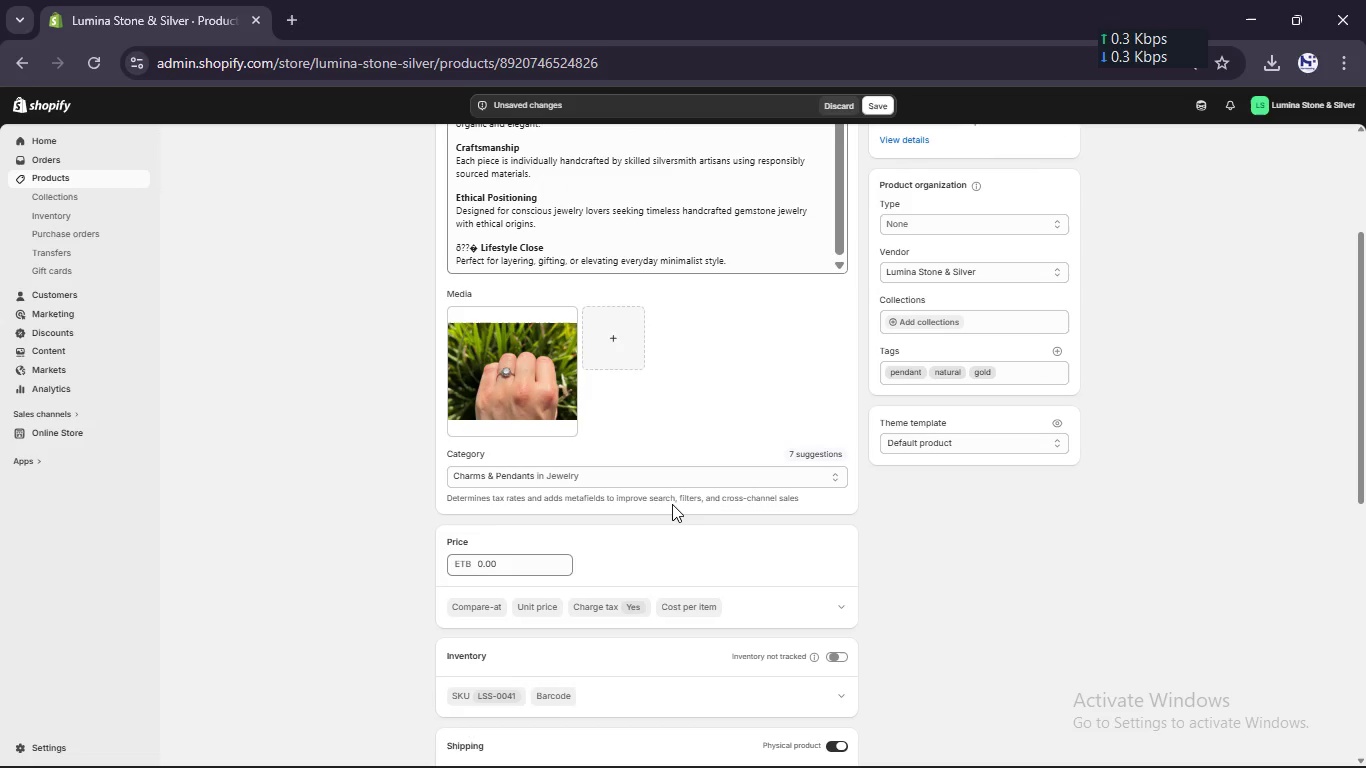 
scroll: coordinate [672, 504], scroll_direction: down, amount: 25.0
 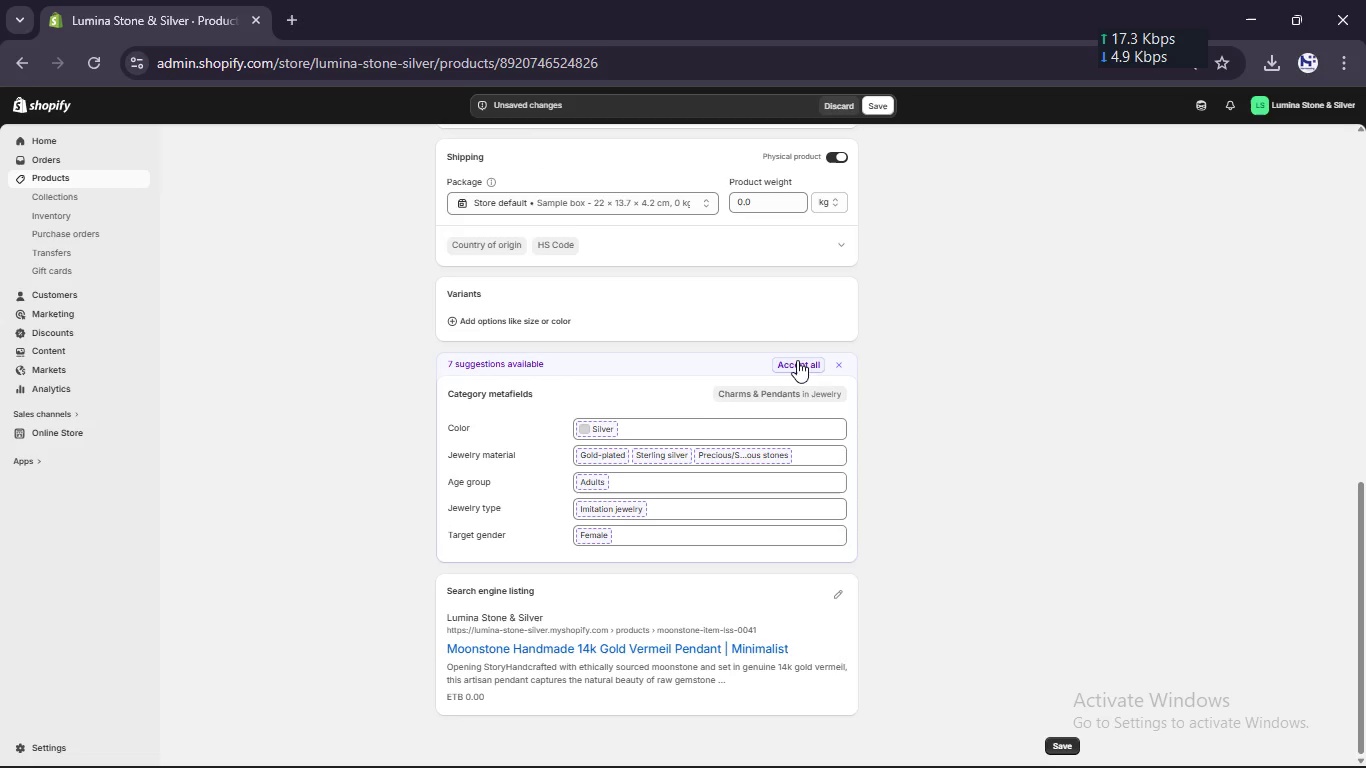 
left_click([800, 363])
 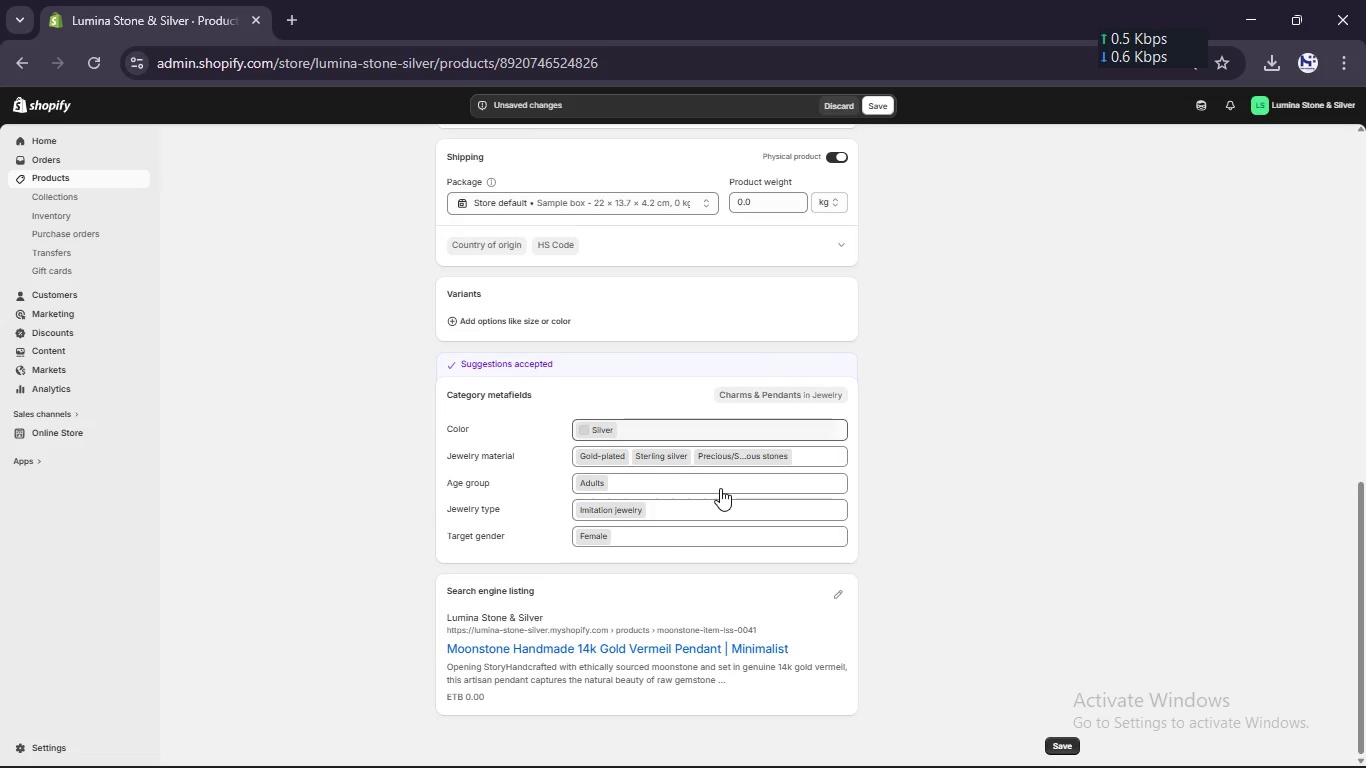 
scroll: coordinate [720, 488], scroll_direction: down, amount: 5.0
 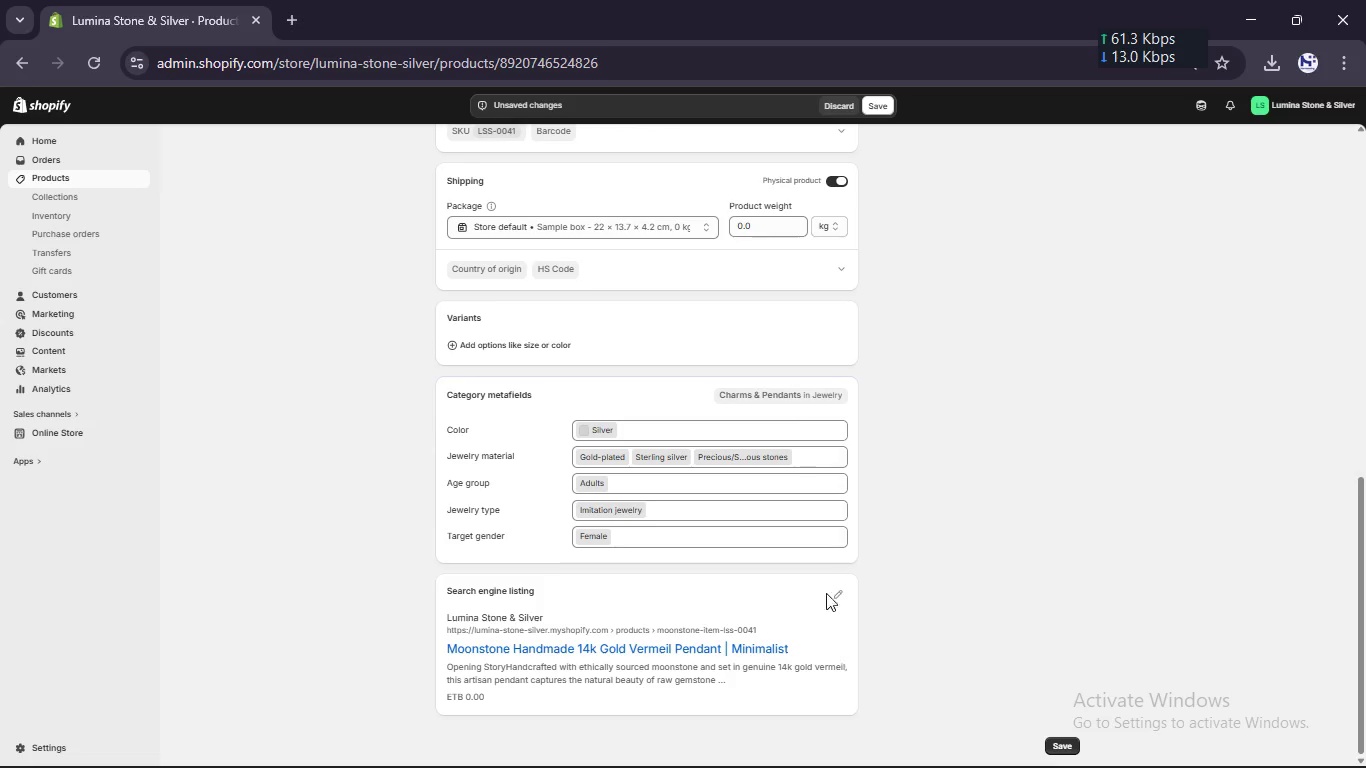 
left_click([838, 600])
 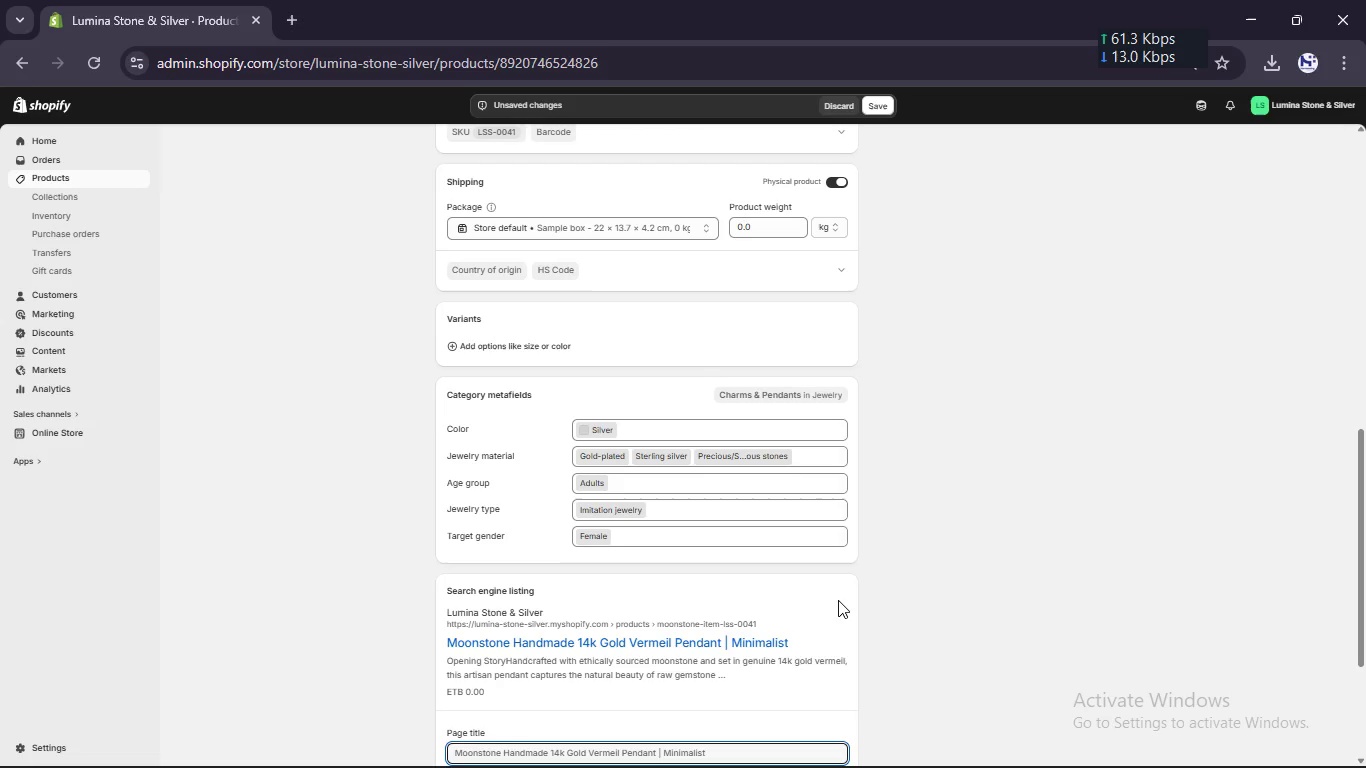 
scroll: coordinate [838, 600], scroll_direction: down, amount: 5.0
 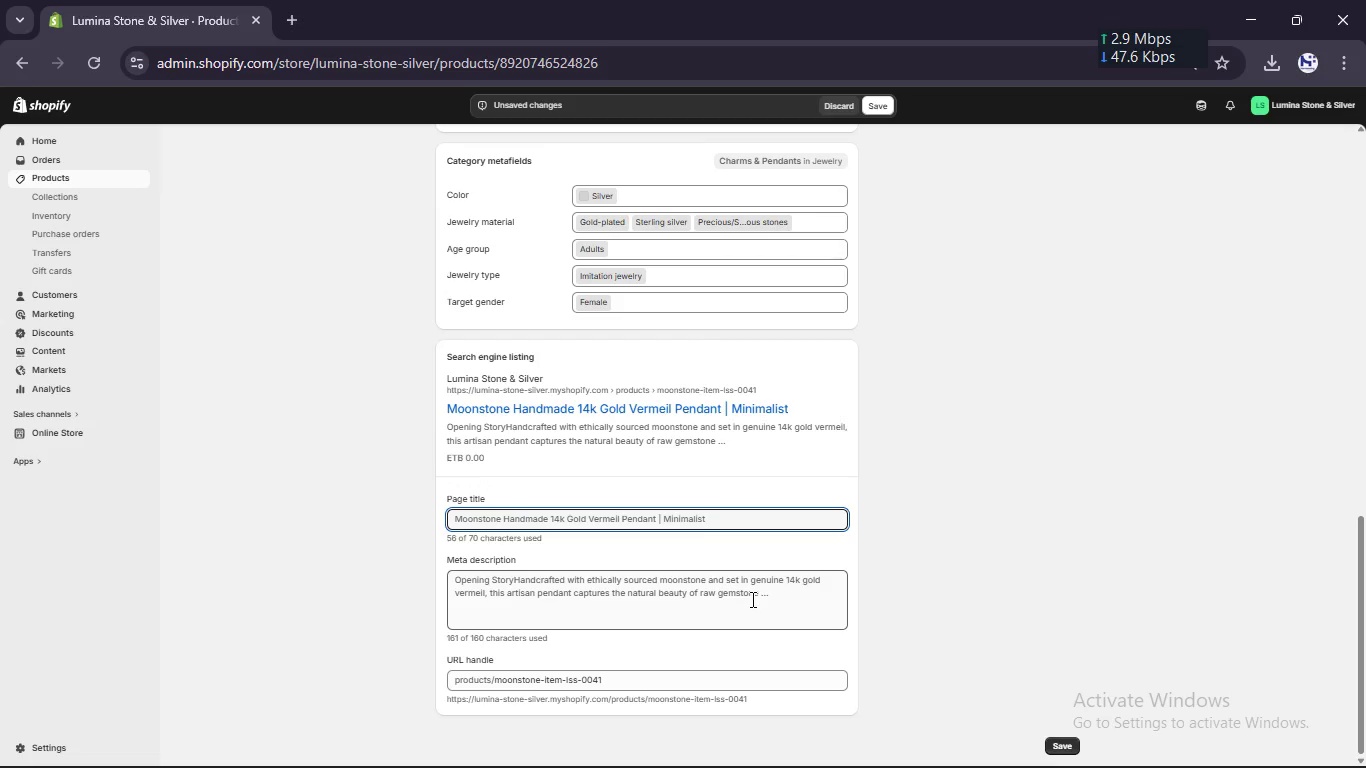 
left_click([751, 599])
 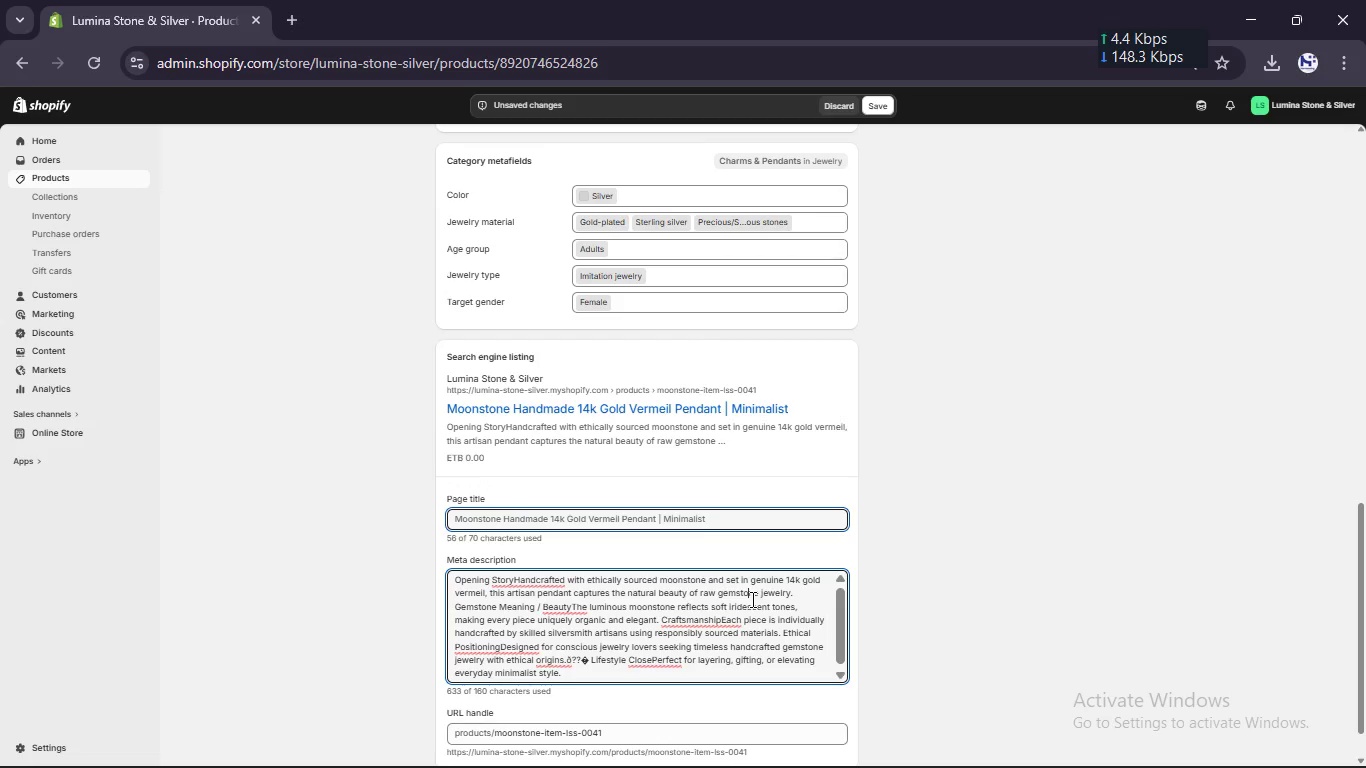 
wait(12.61)
 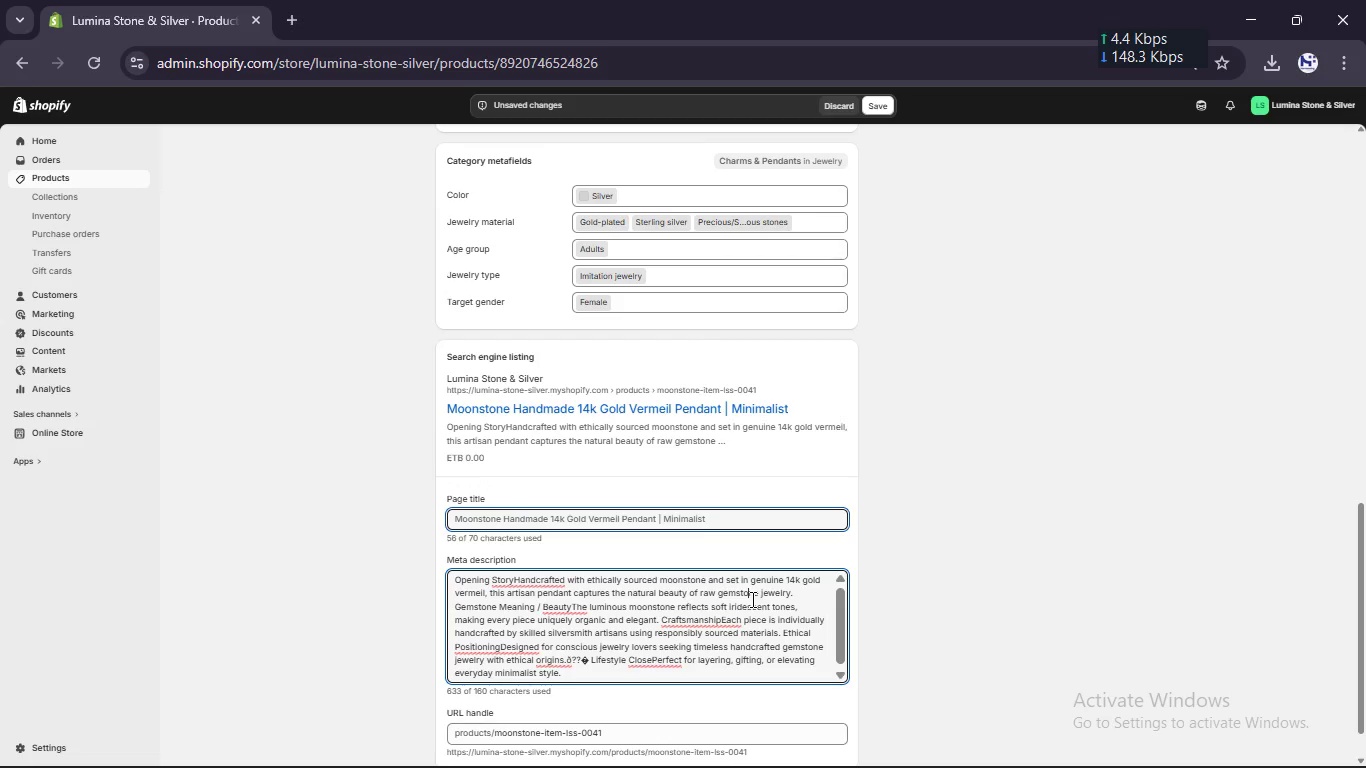 
scroll: coordinate [751, 599], scroll_direction: down, amount: 4.0
 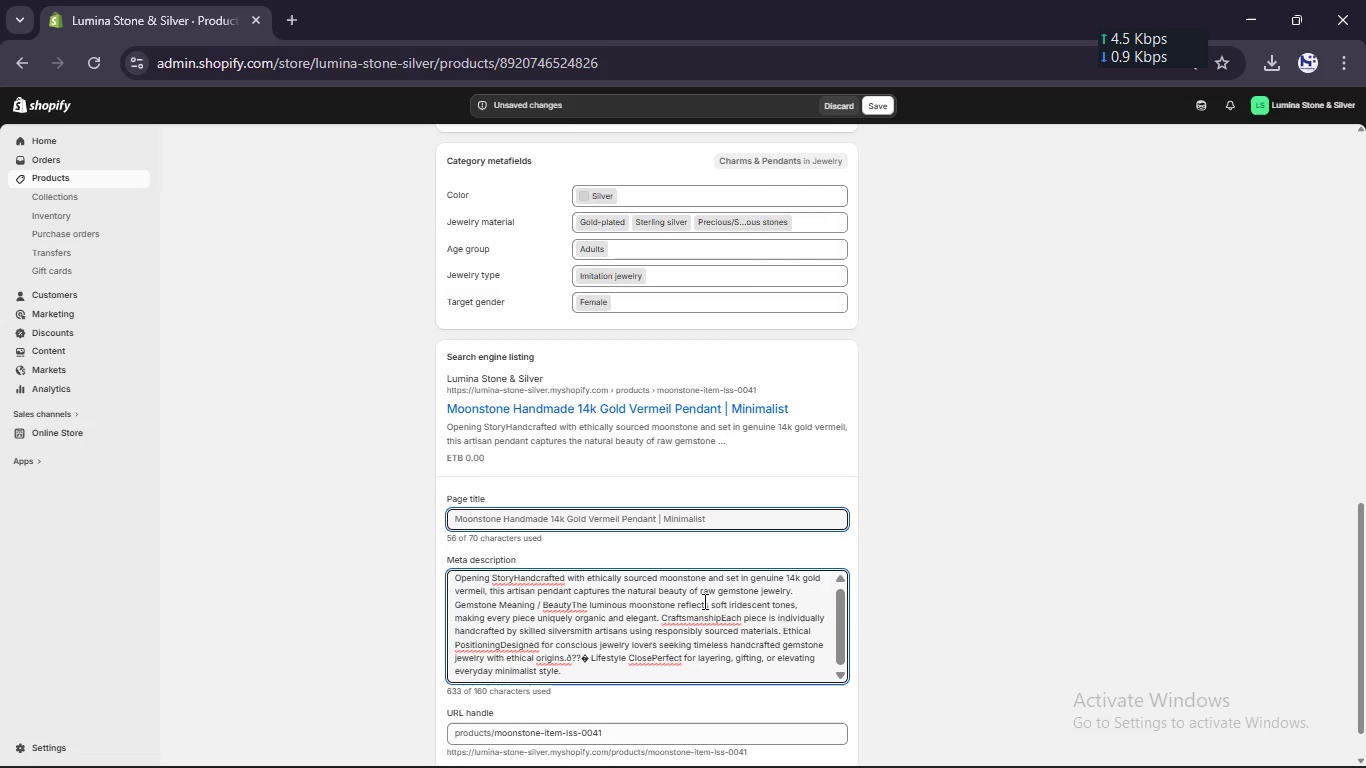 
left_click([703, 601])
 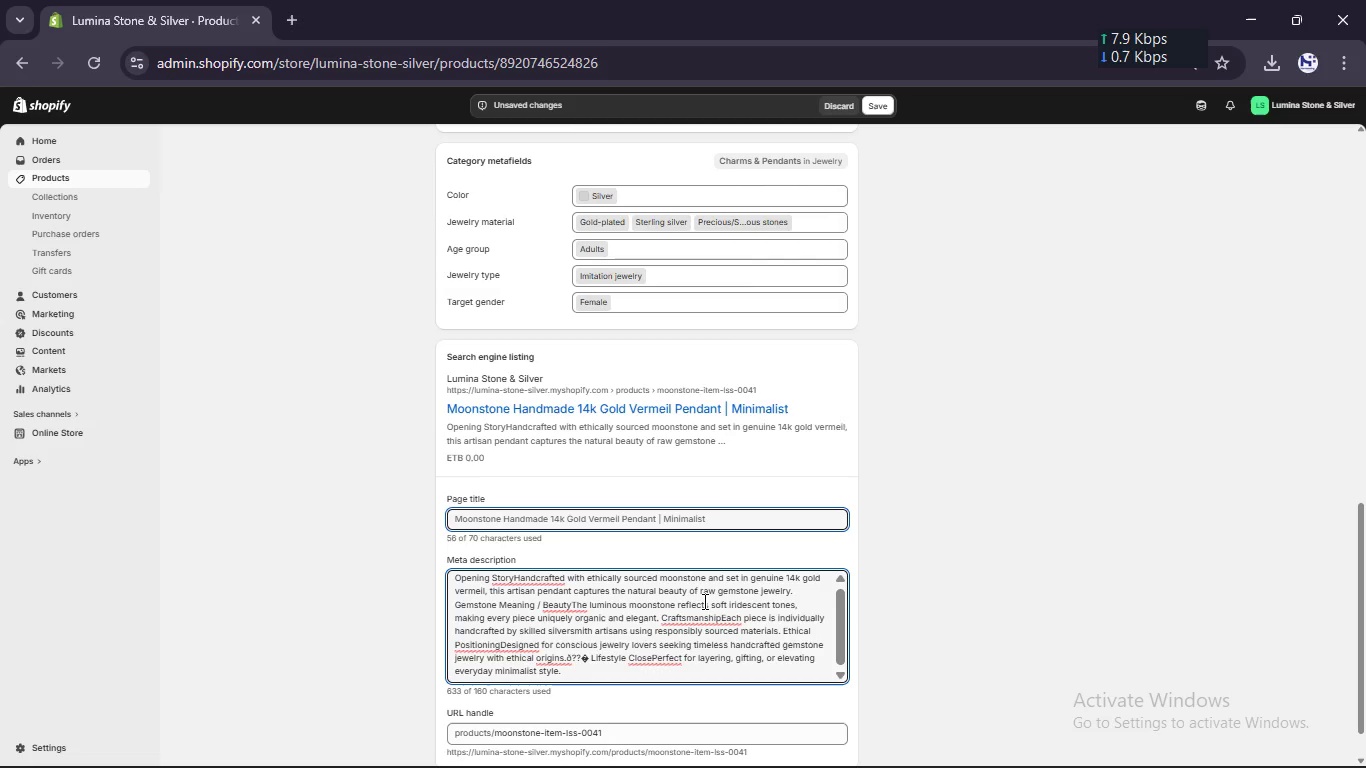 
wait(10.55)
 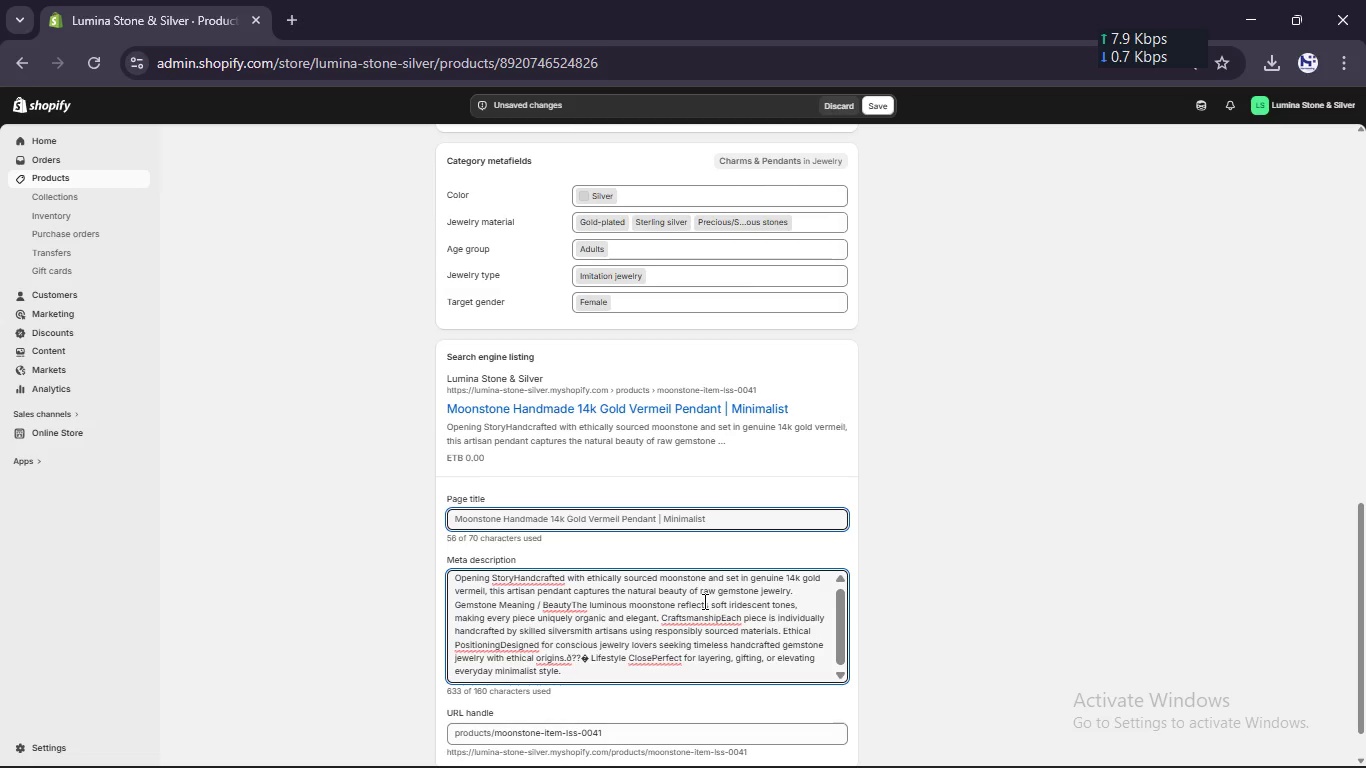 
key(Control+A)
 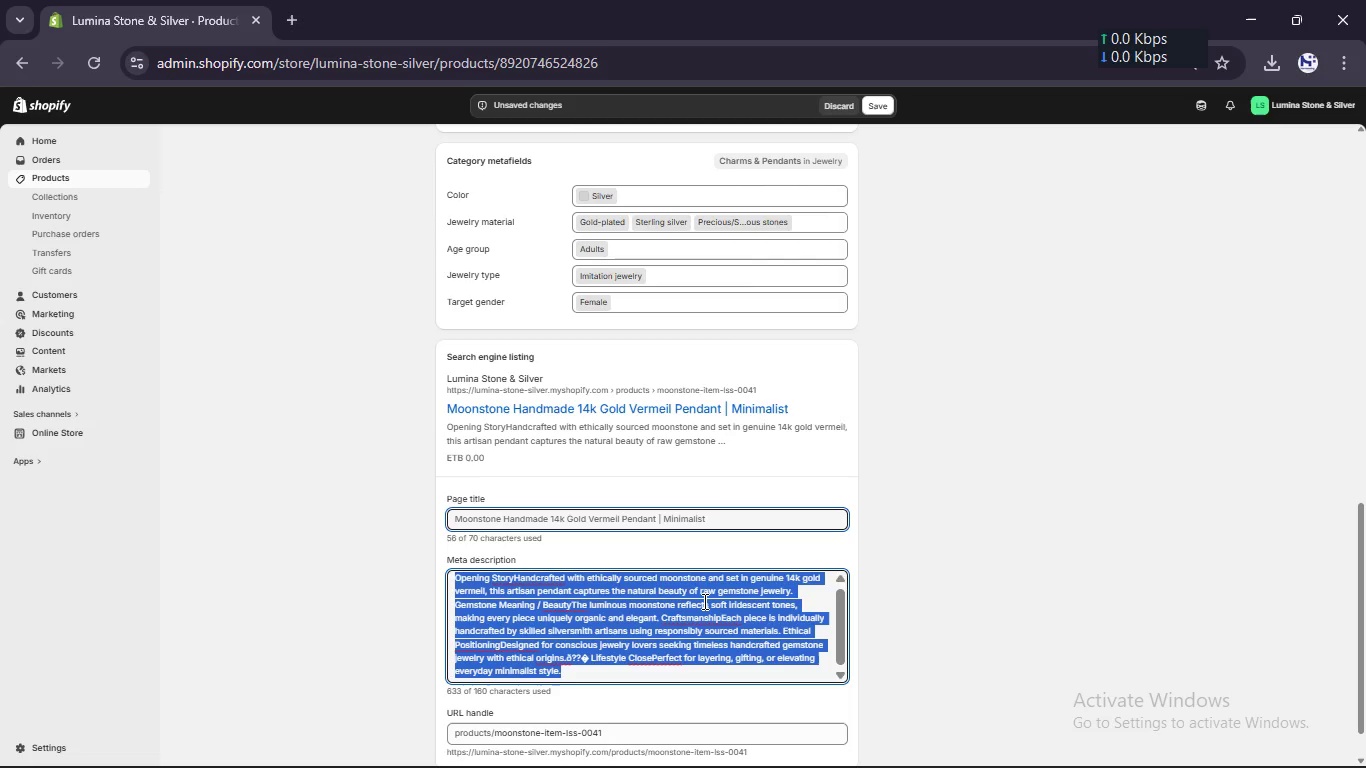 
type(Handmae moonstone pendant crafted in gemstone )
 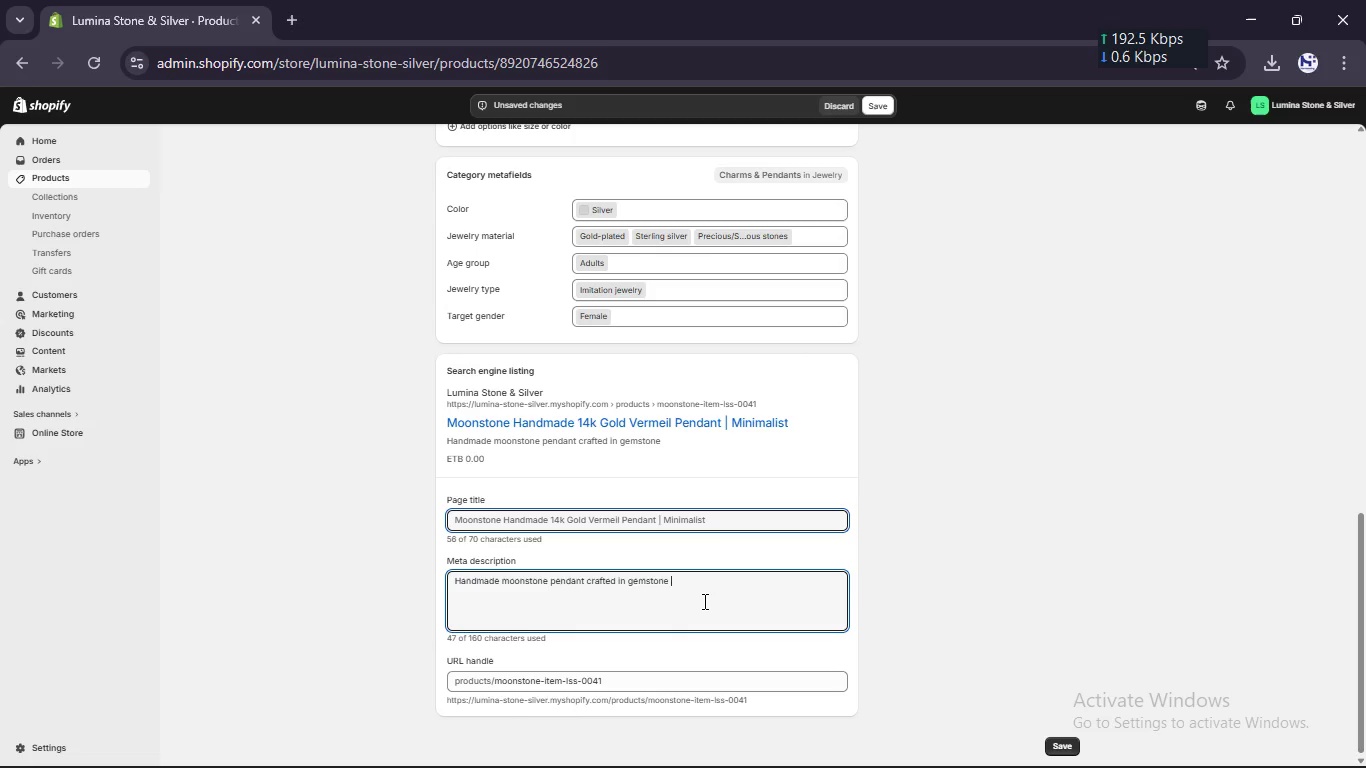 
key(Backspace)
key(Backspace)
key(Backspace)
type( in 14k gold vermeil. Ethically sourced artisan gemstone jewelry designd for timeless elegane.)
 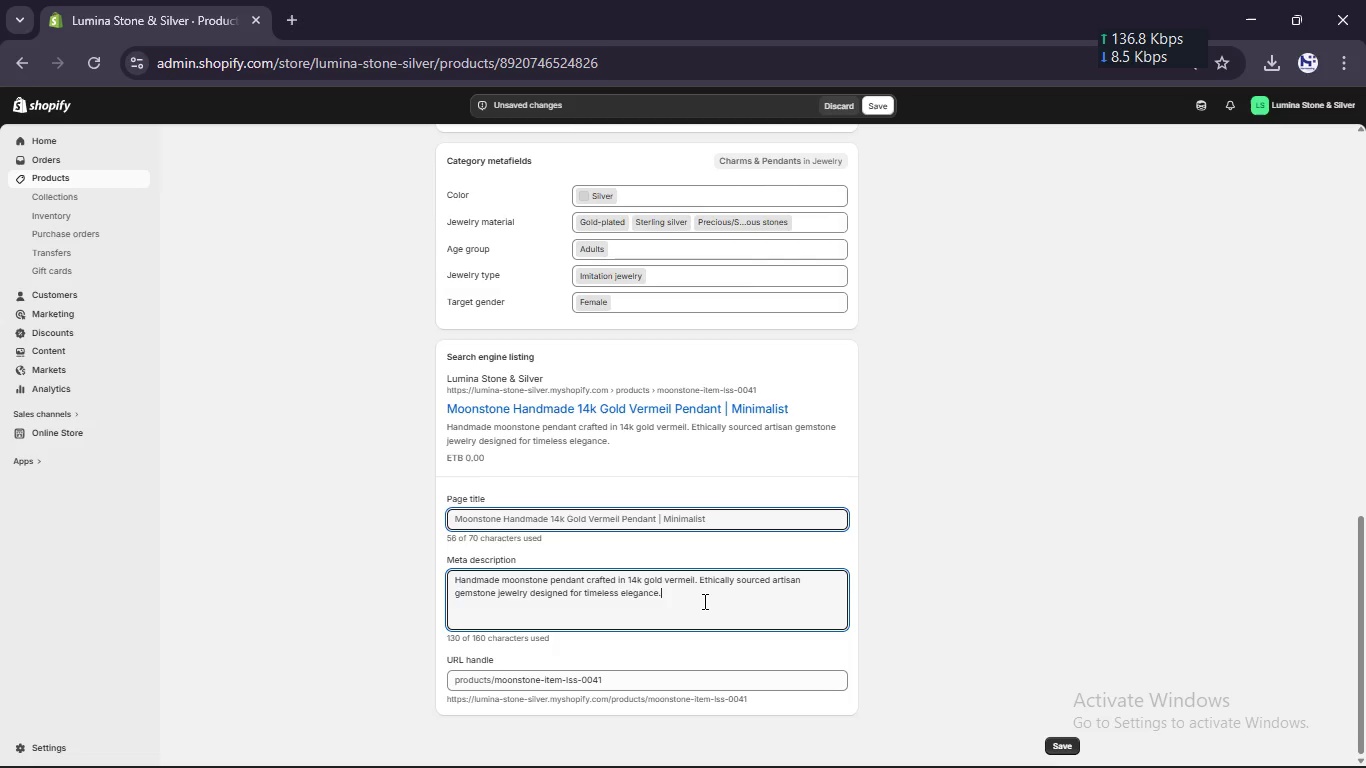 
wait(21.02)
 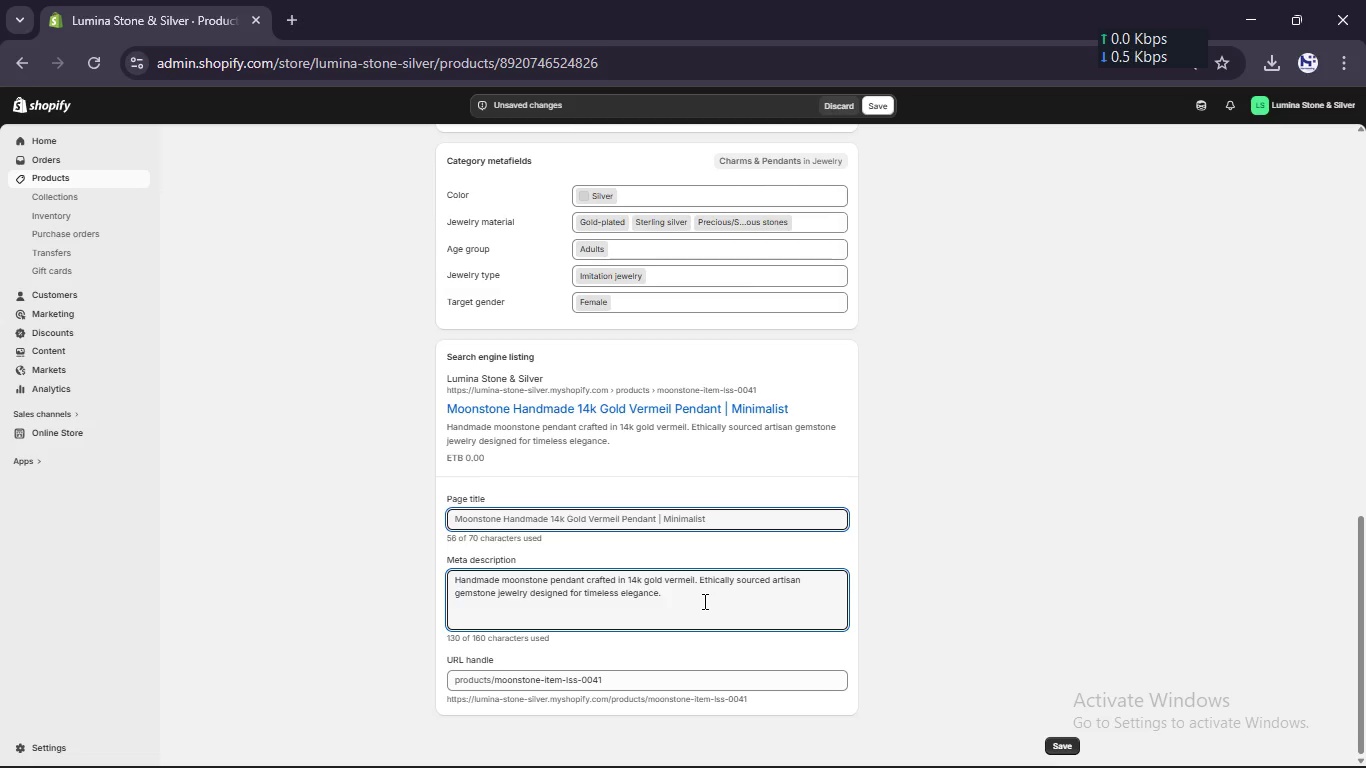 
left_click([893, 609])
 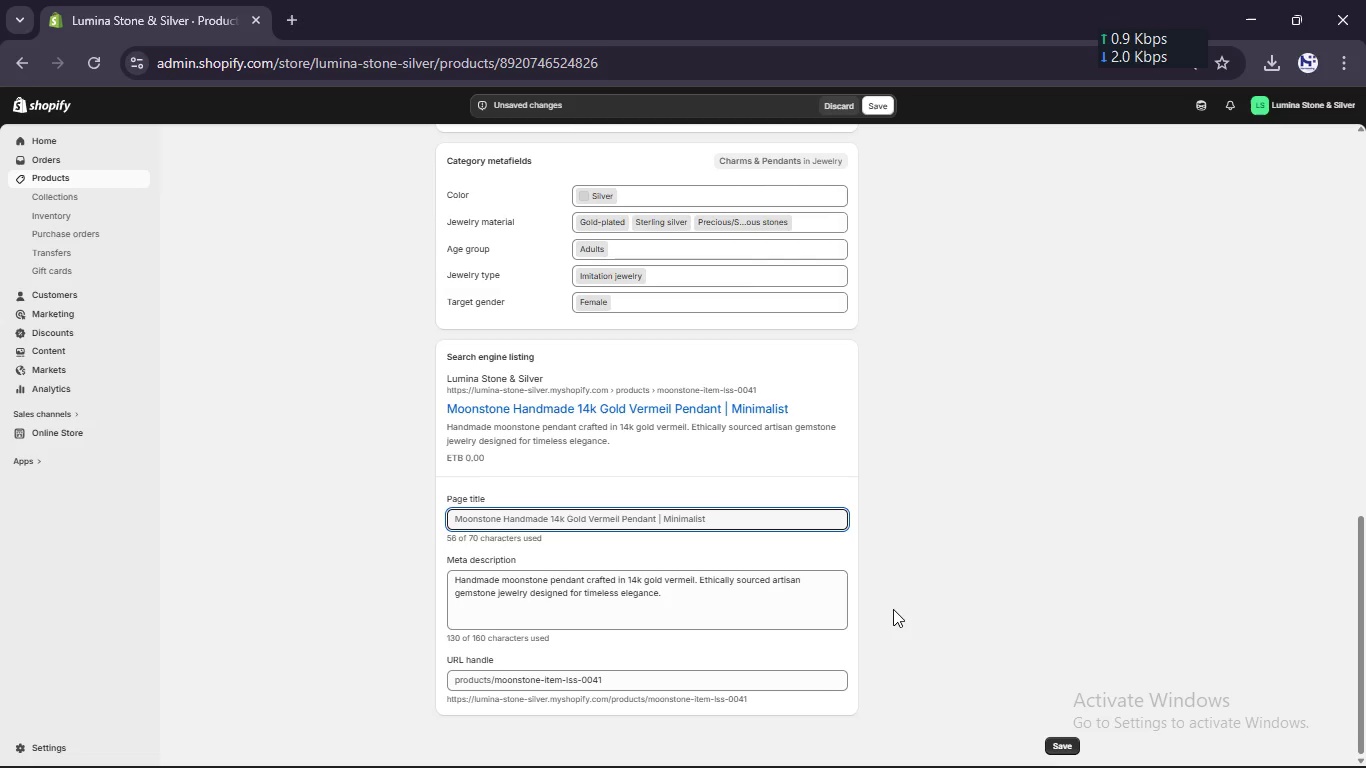 
wait(8.67)
 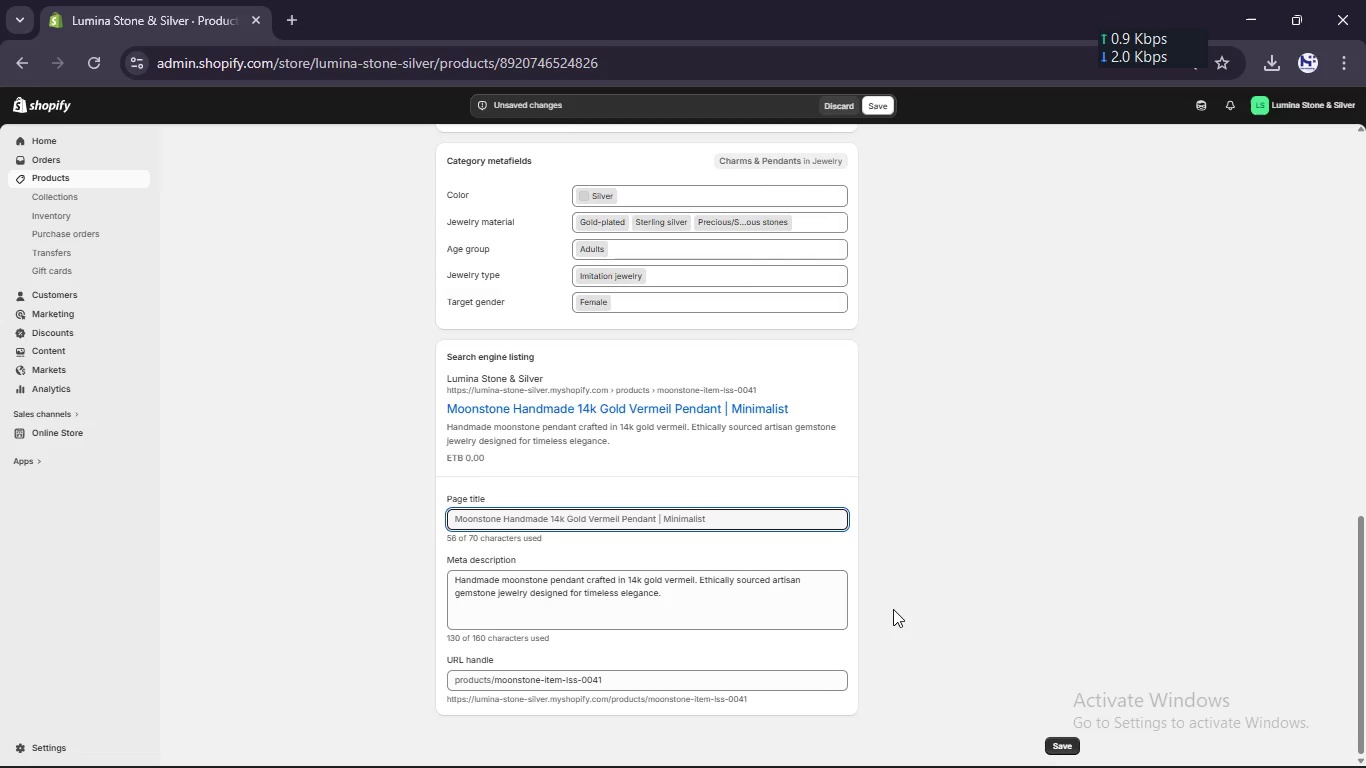 
scroll: coordinate [893, 609], scroll_direction: none, amount: 0.0
 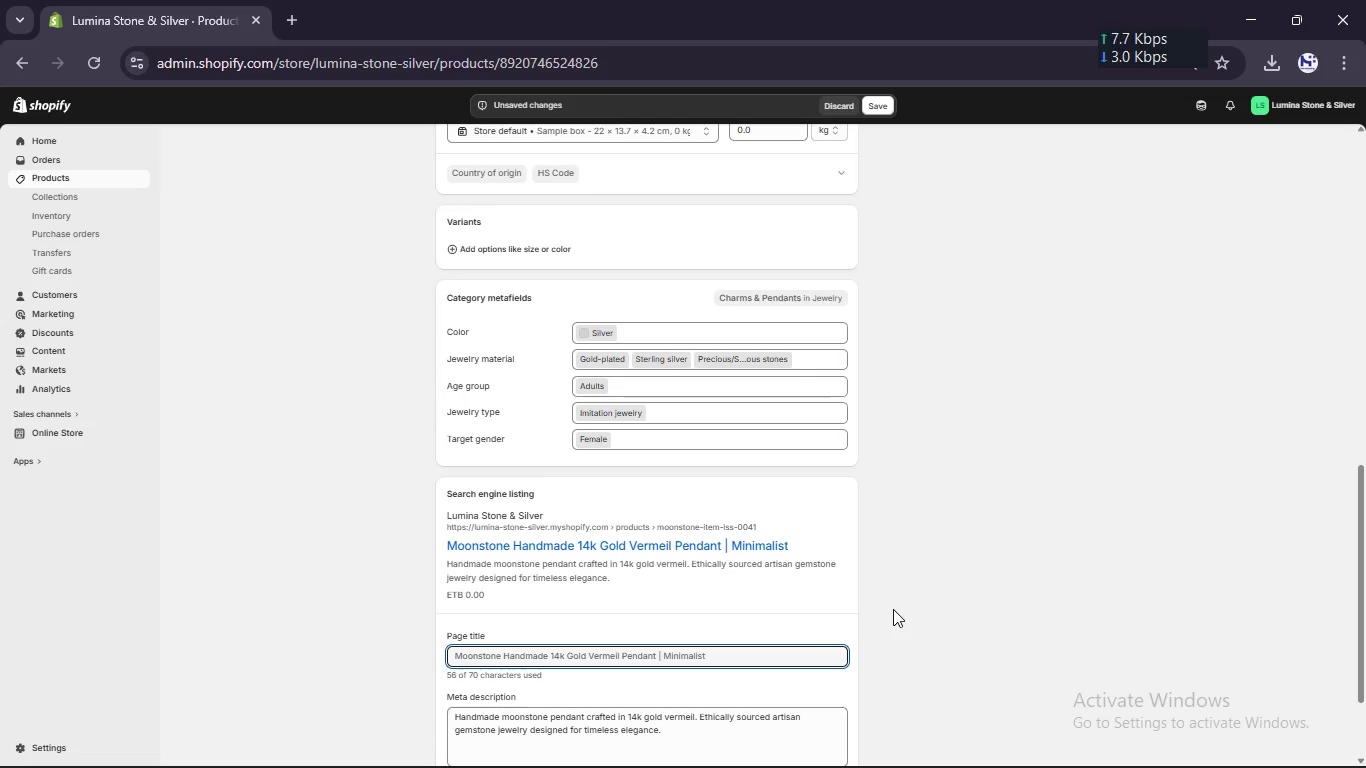 
scroll: coordinate [893, 609], scroll_direction: up, amount: 2.0
 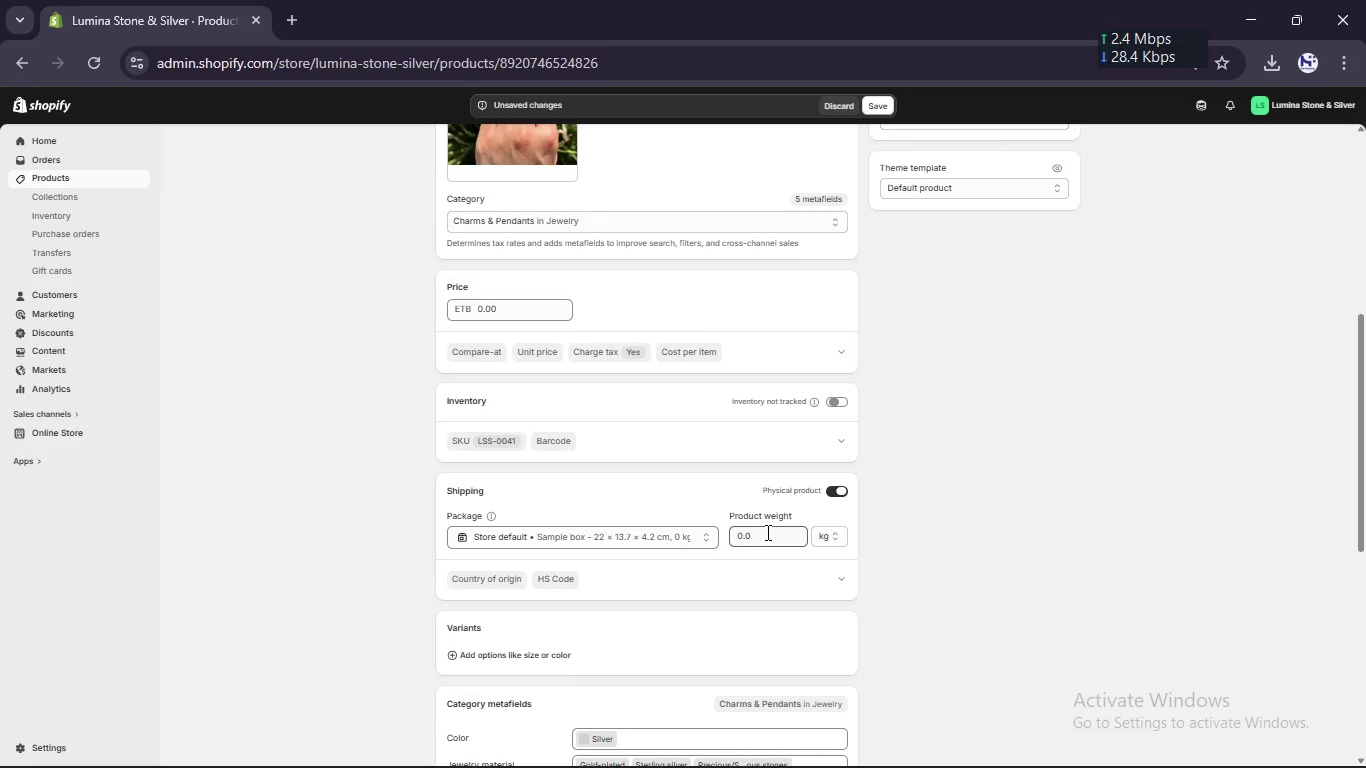 
left_click([766, 532])
 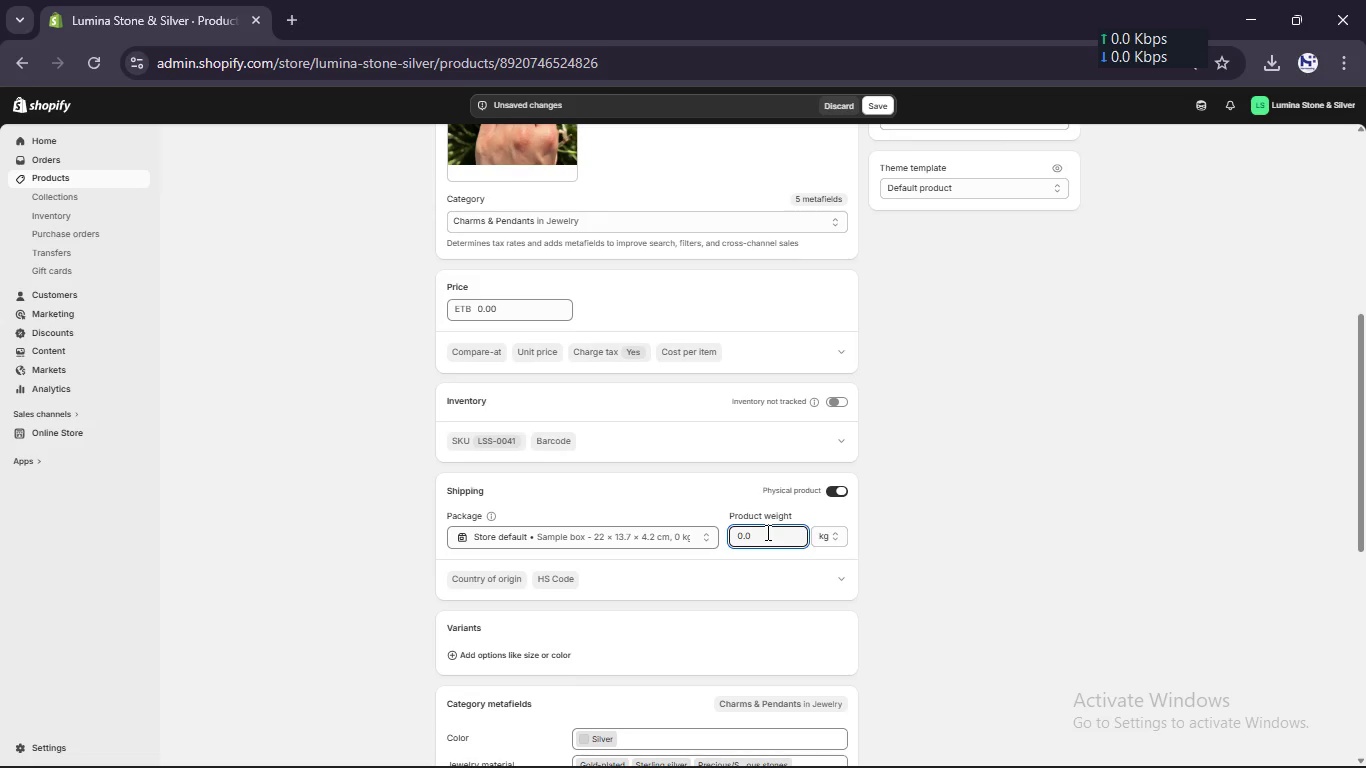 
key(Numpad2)
 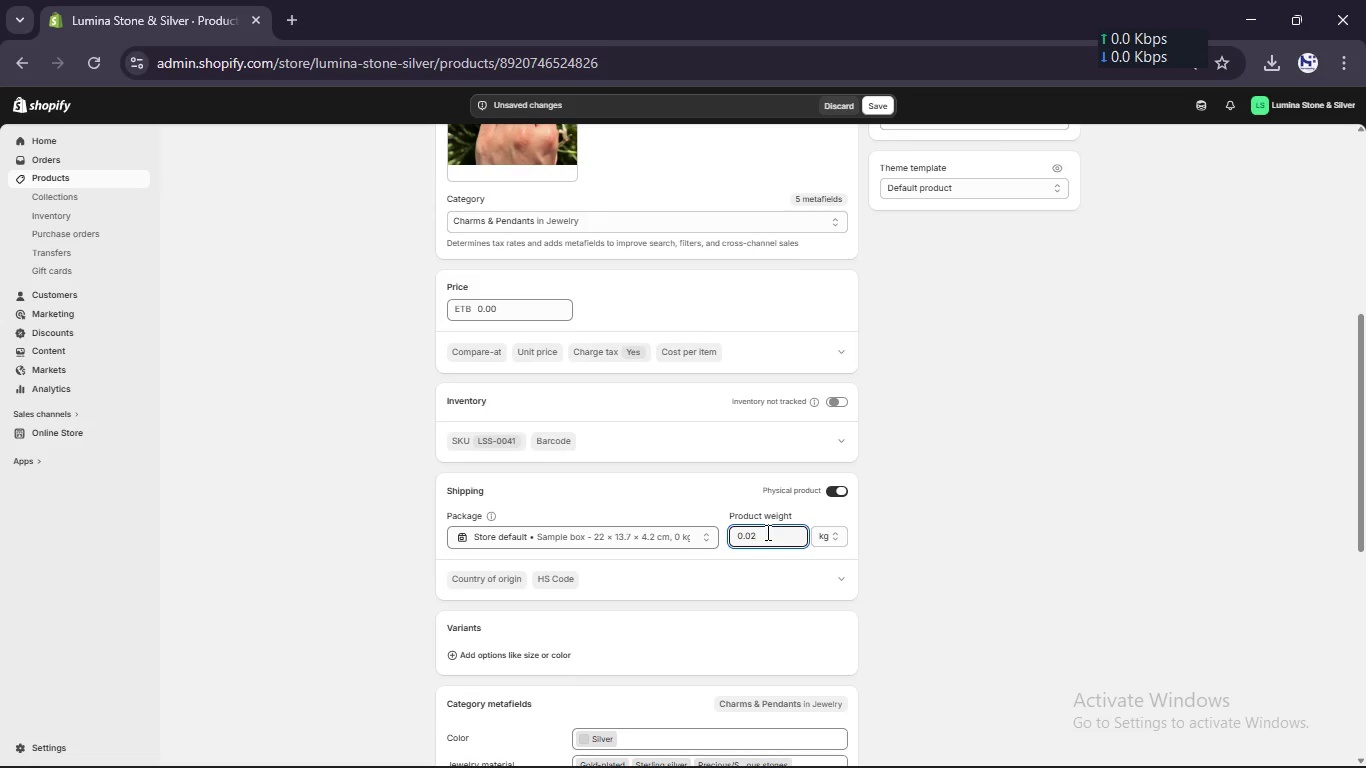 
scroll: coordinate [766, 532], scroll_direction: up, amount: 1.0
 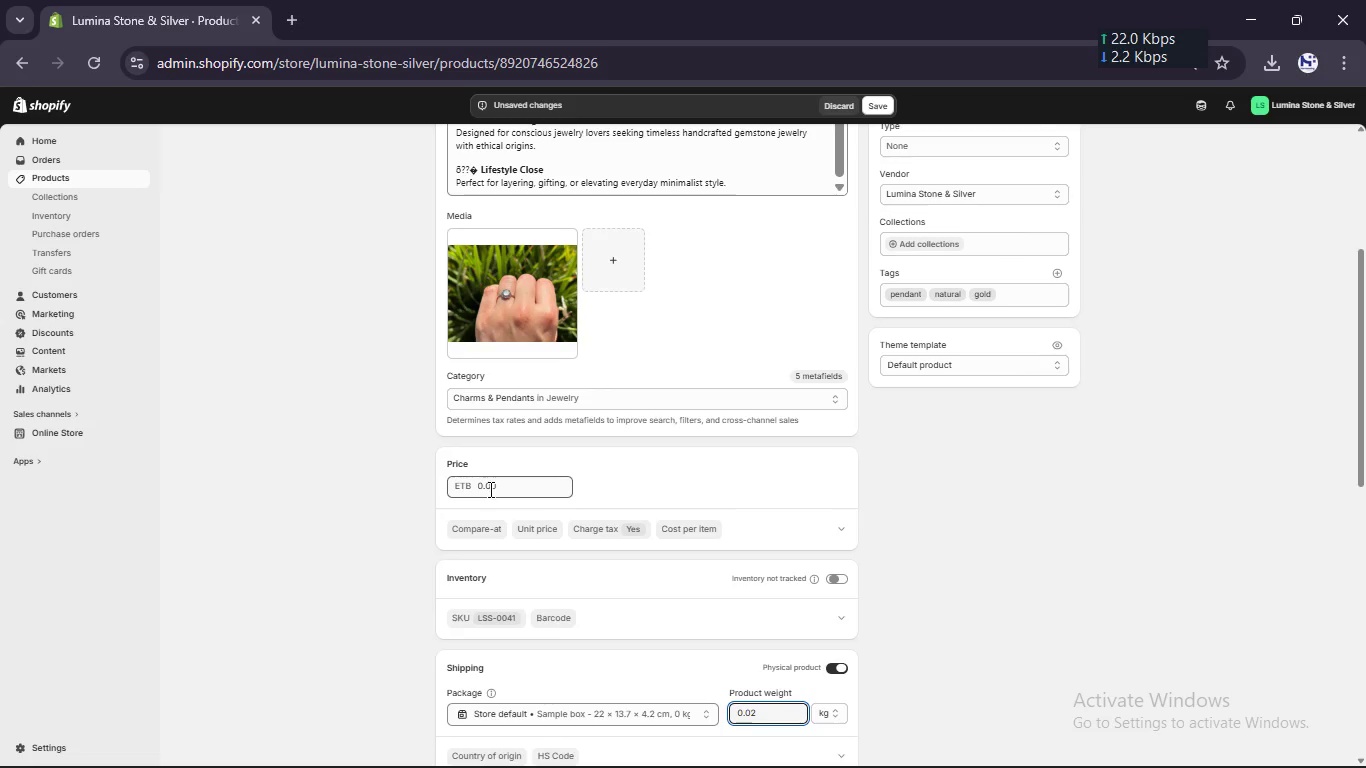 
double_click([487, 488])
 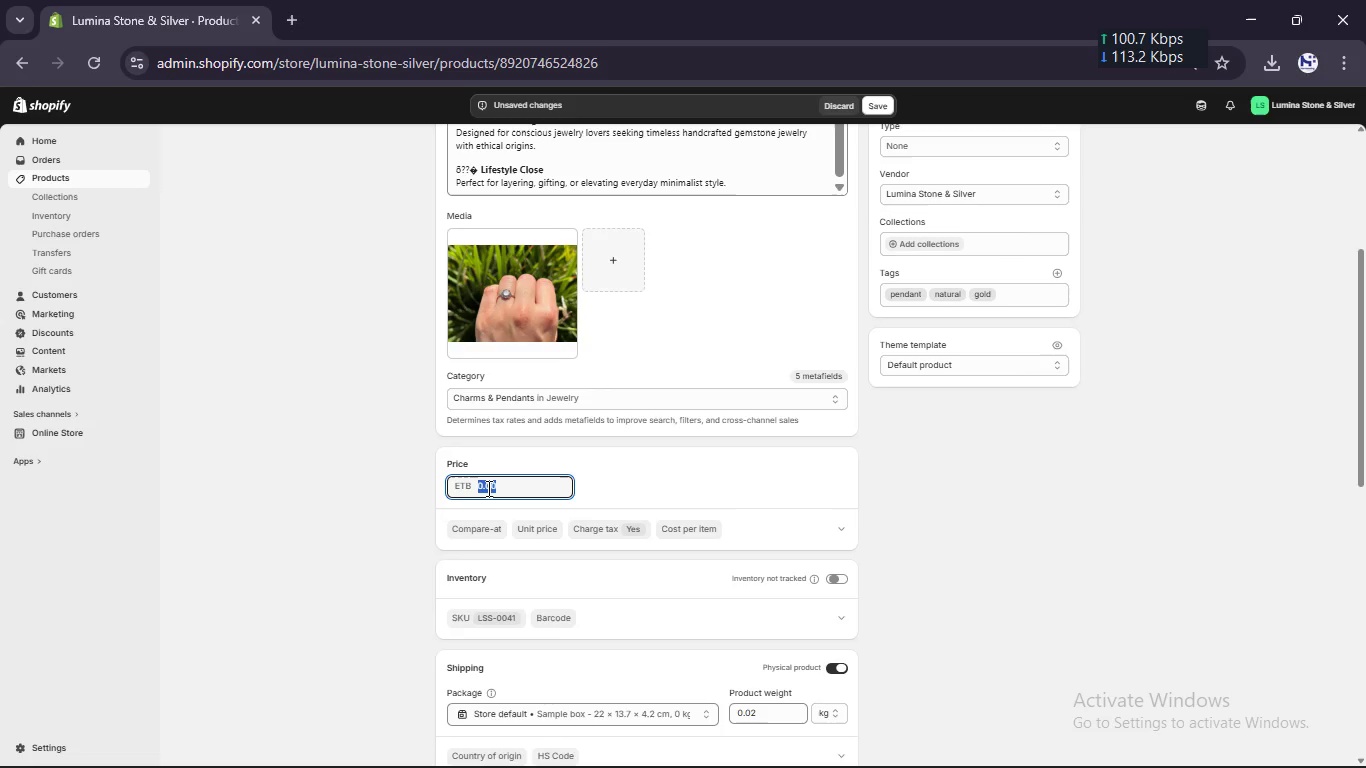 
key(Numpad7)
 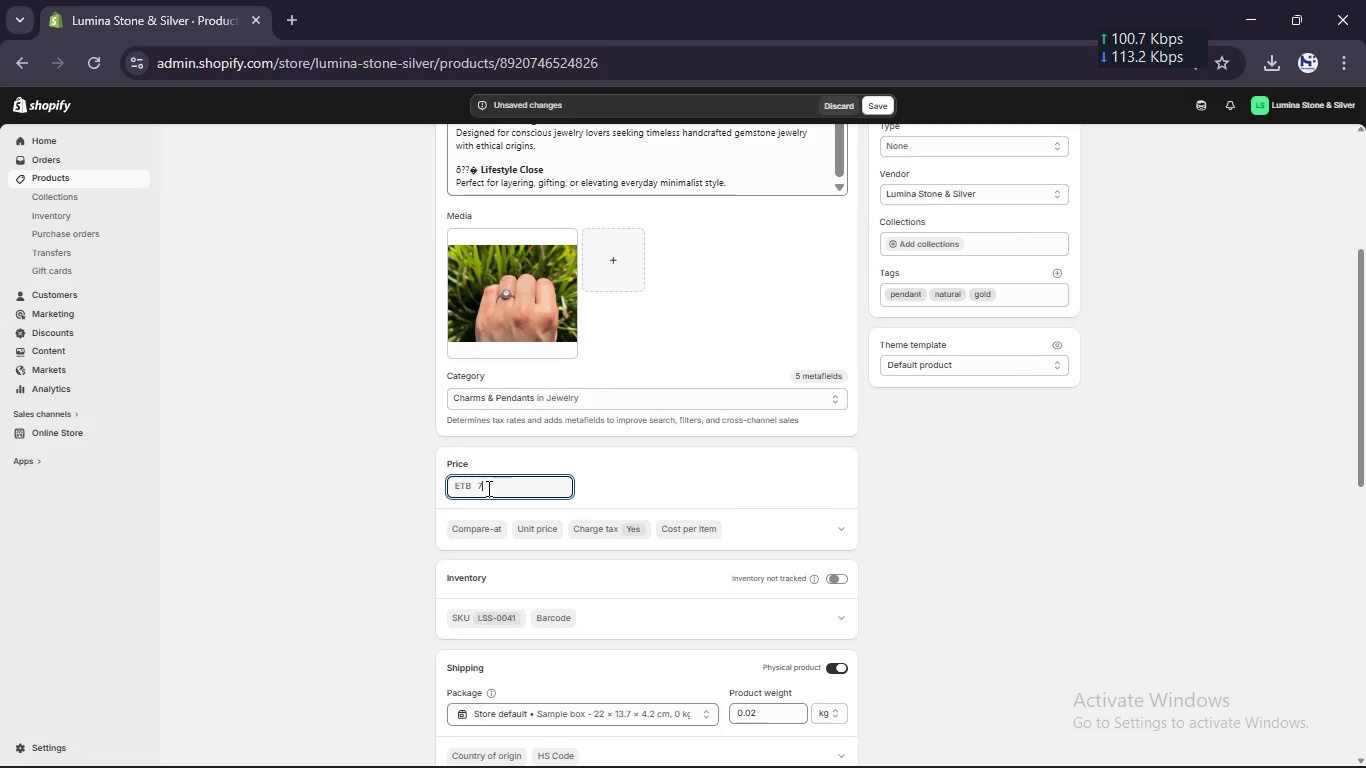 
key(Numpad9)
 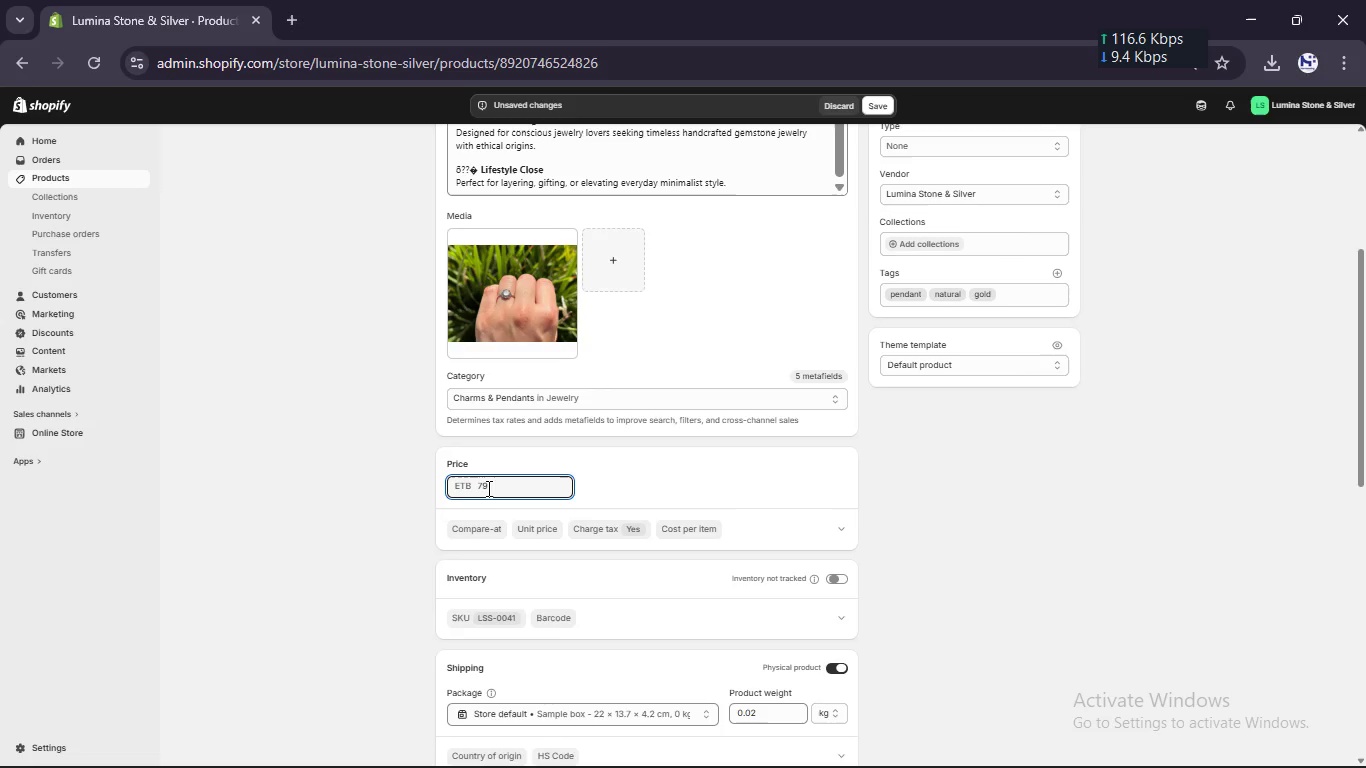 
key(NumpadDecimal)
 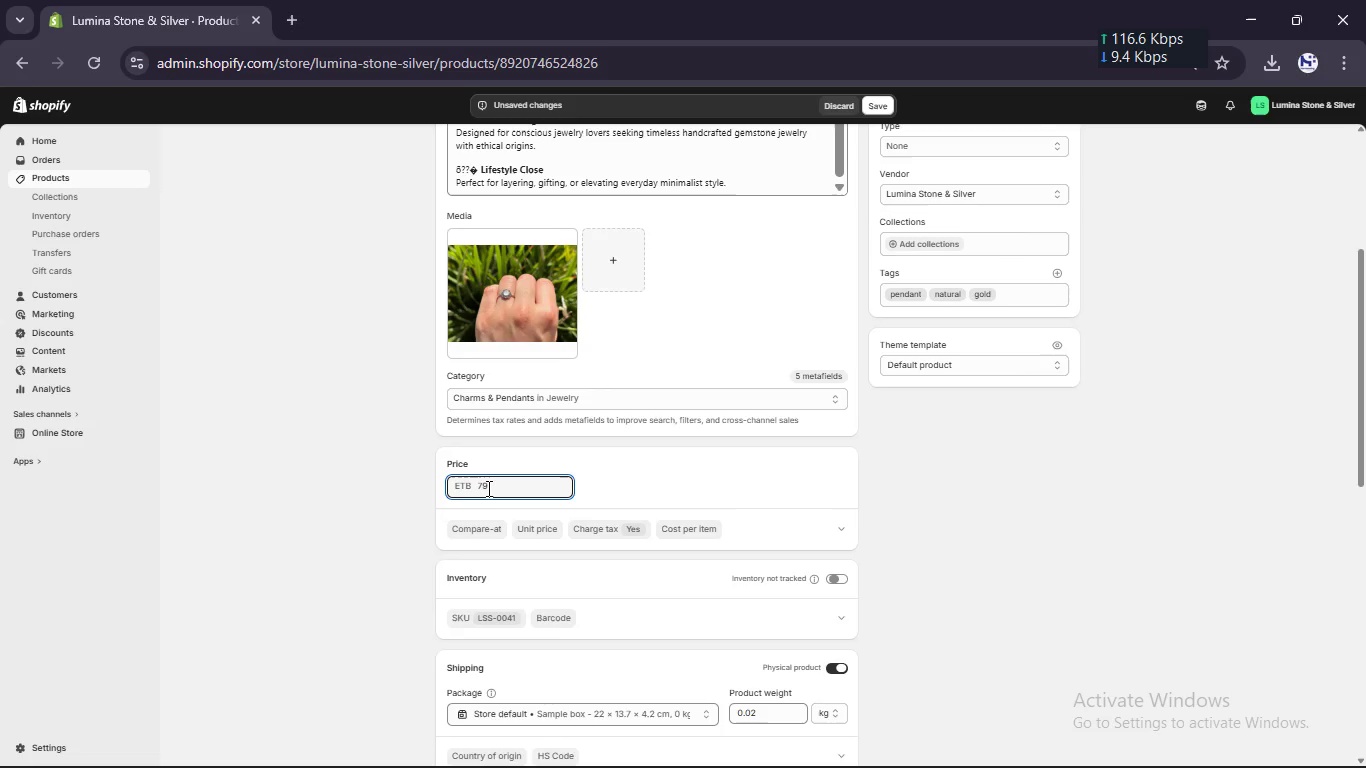 
key(Numpad9)
 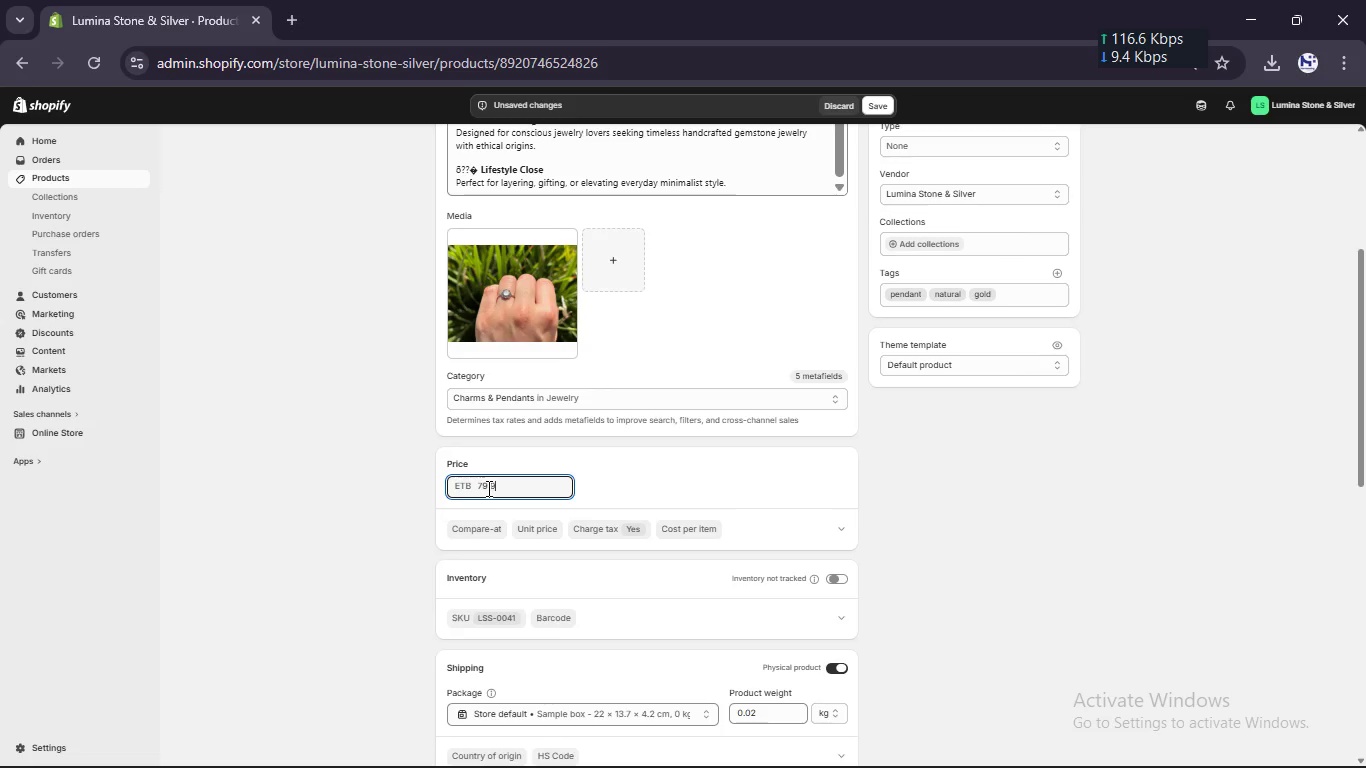 
key(Numpad9)
 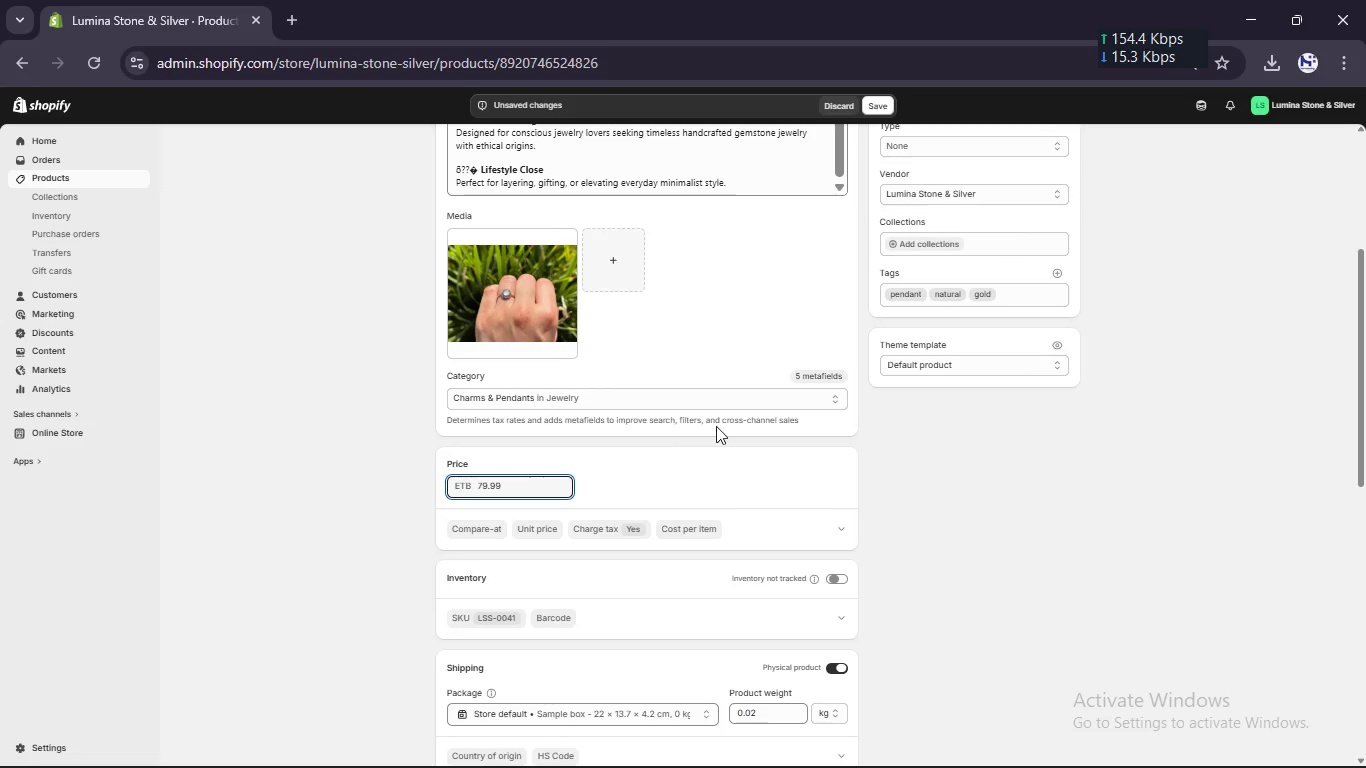 
scroll: coordinate [716, 426], scroll_direction: up, amount: 2.0
 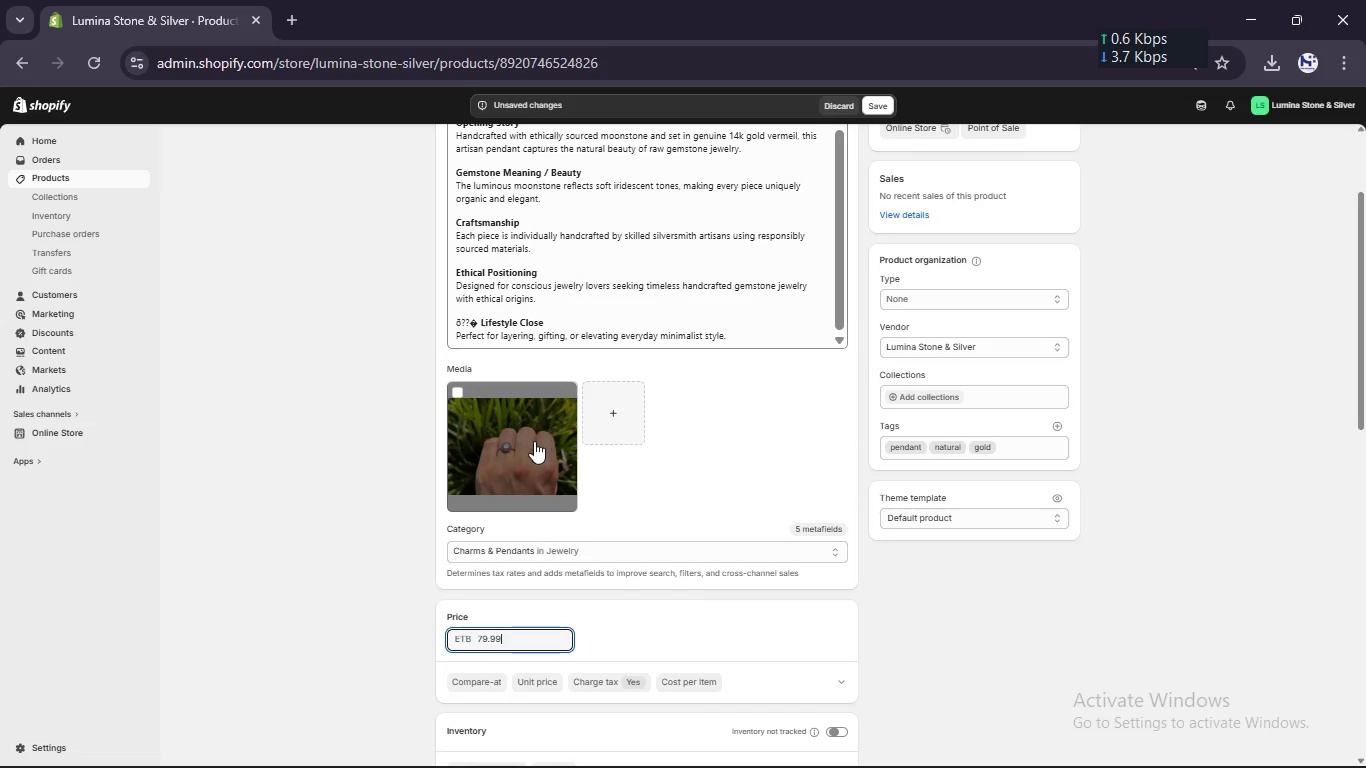 
left_click([533, 443])
 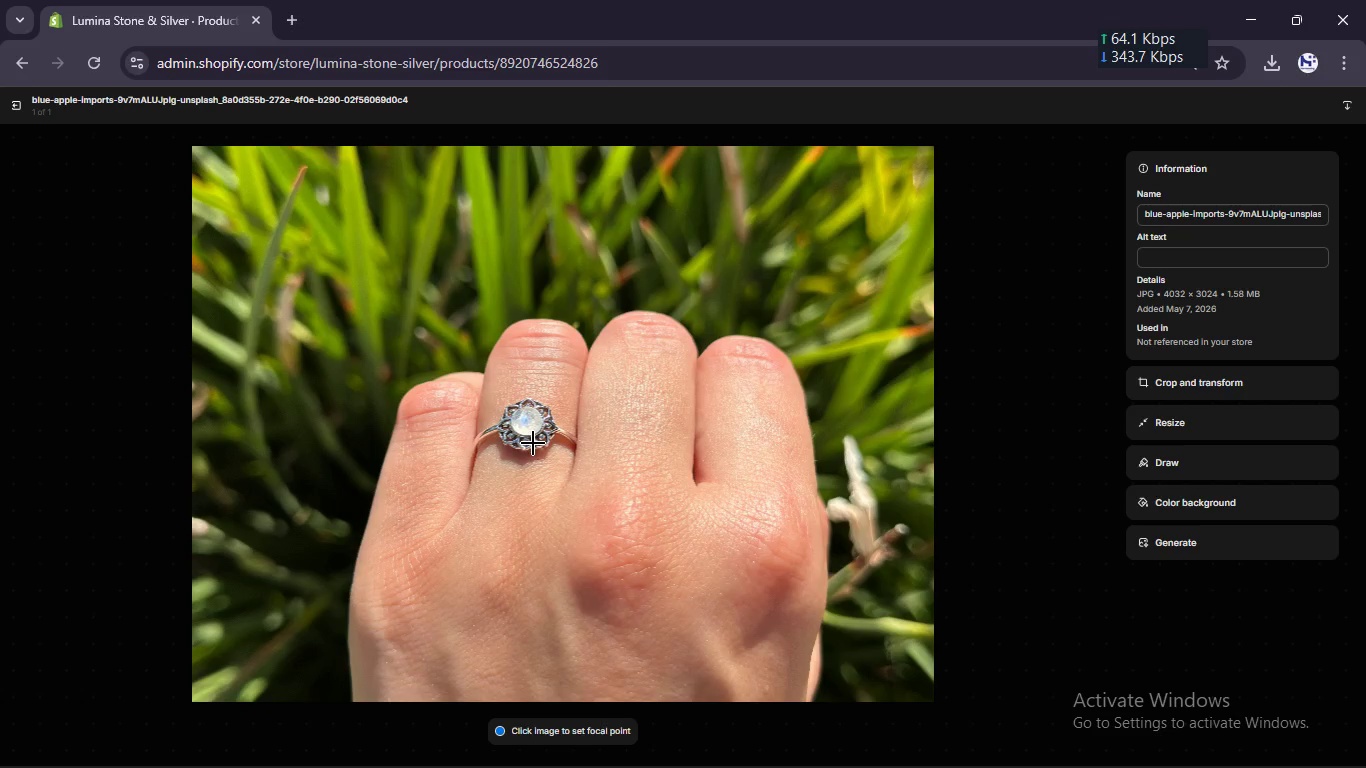 
wait(7.12)
 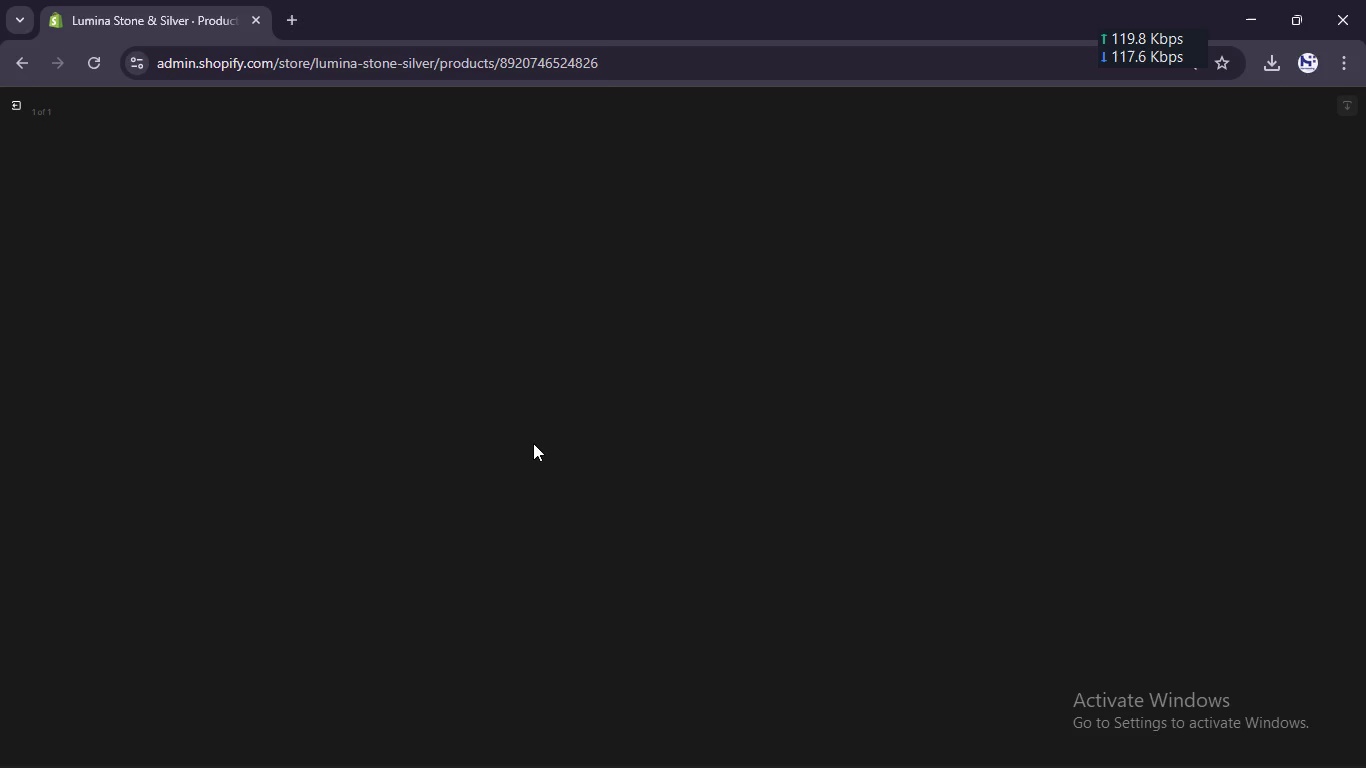 
left_click([1203, 257])
 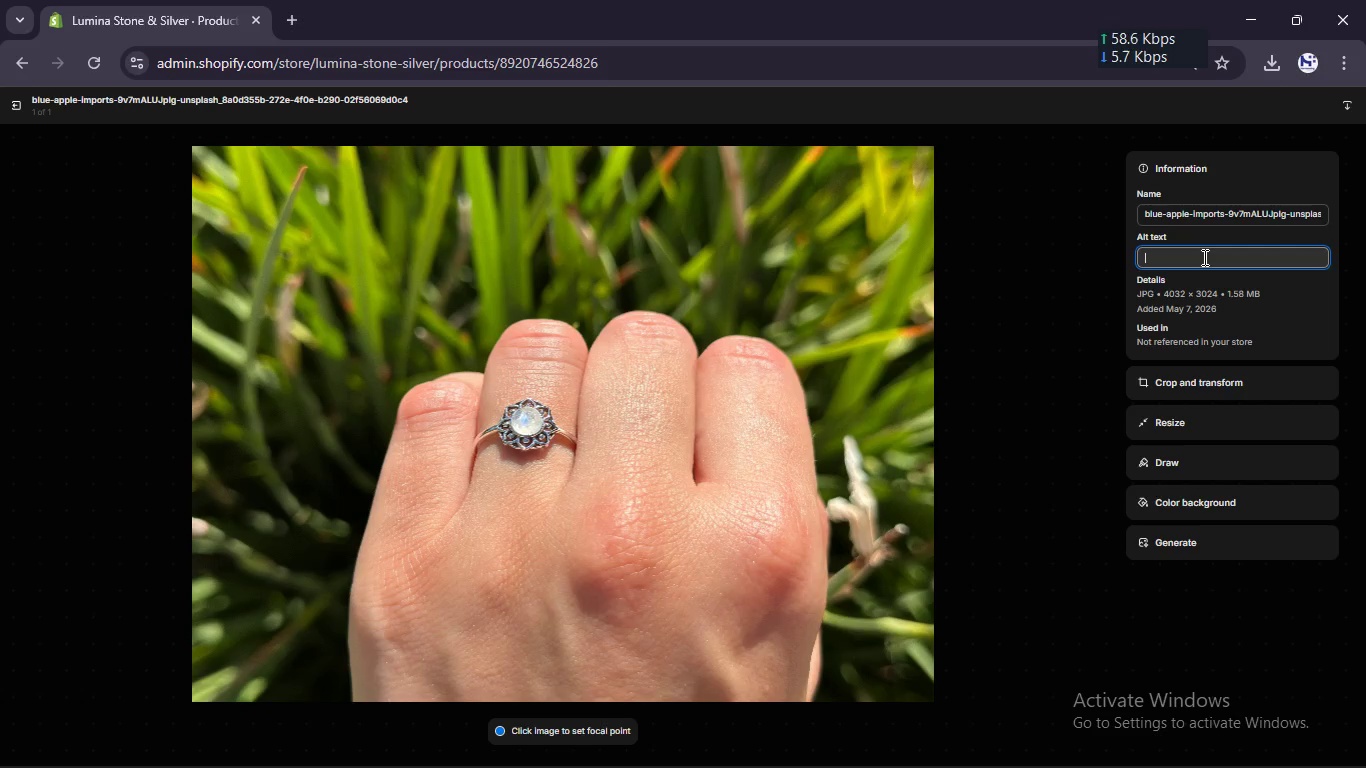 
type(handmade moonstone 14k gold vermeil pendant jewelry)
 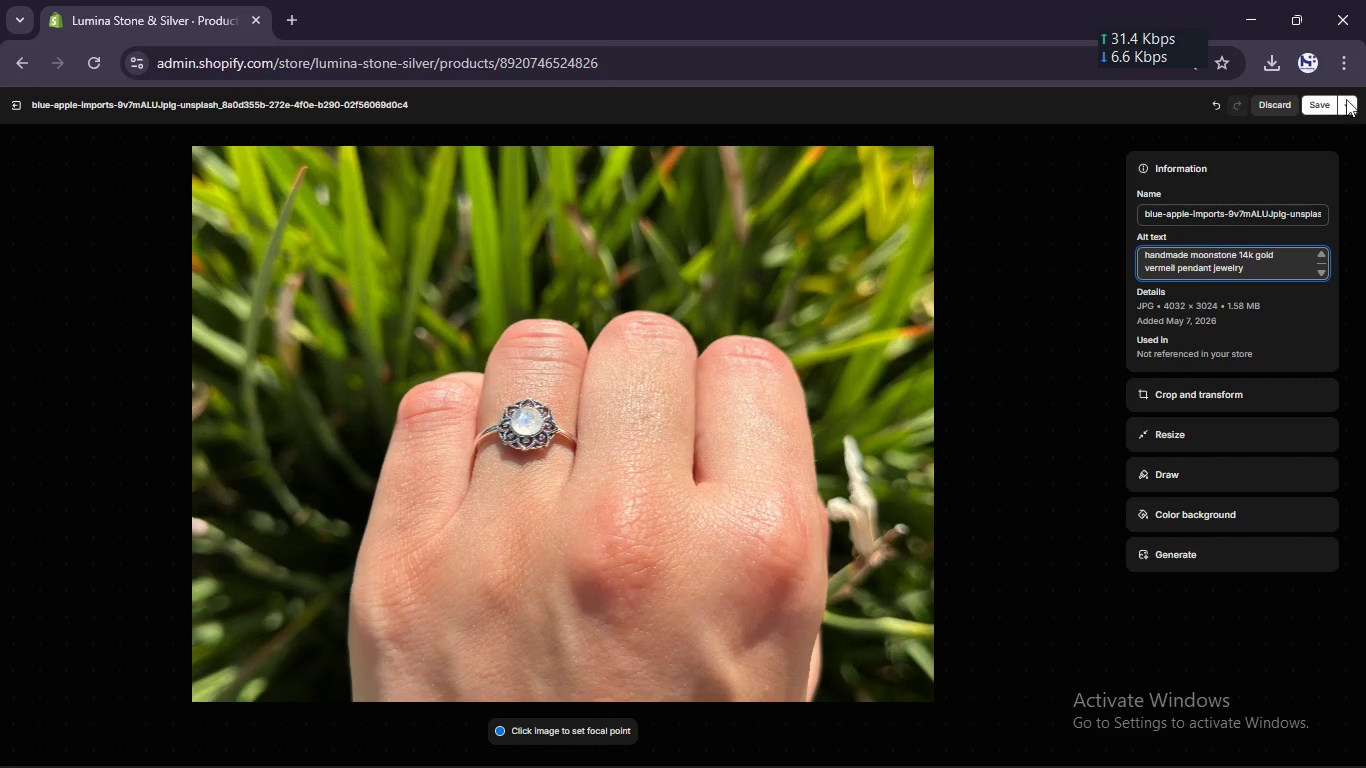 
mouse_move([1346, 83])
 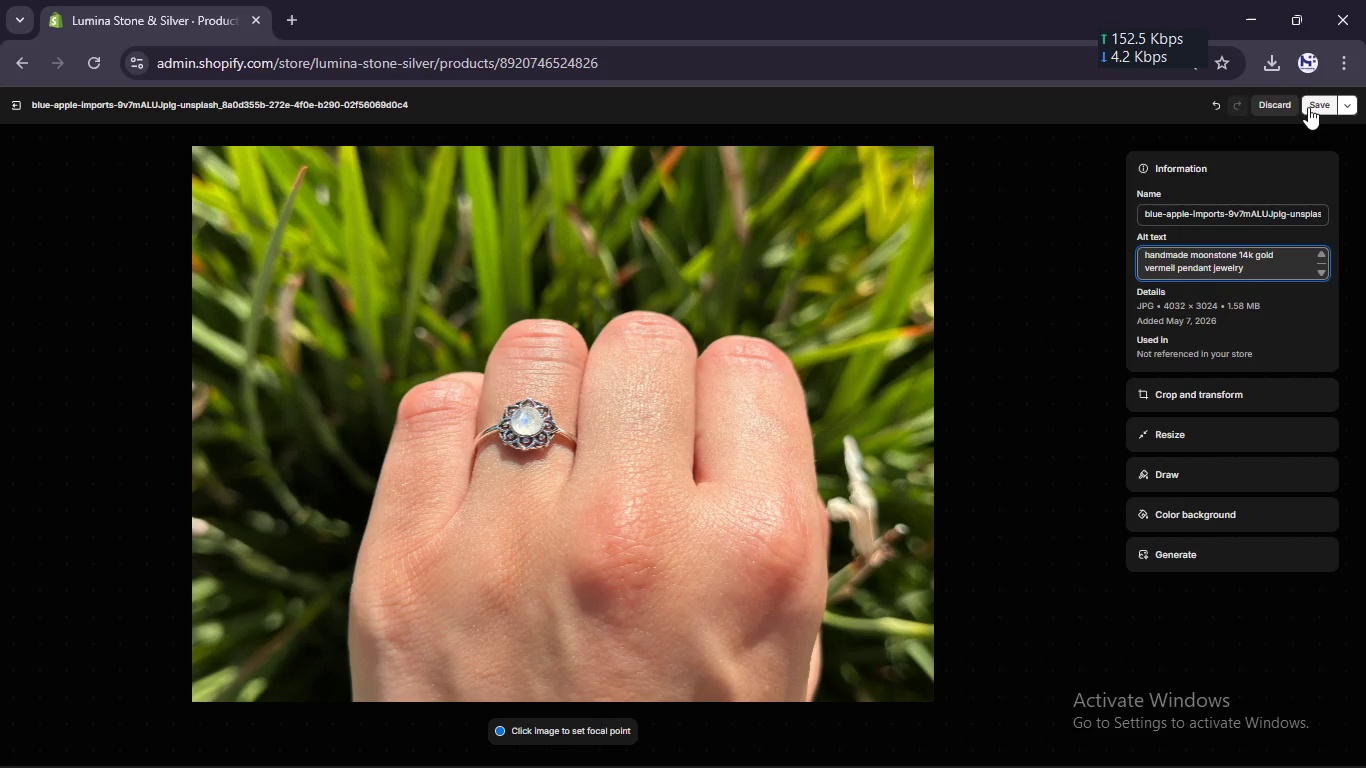 
left_click([1308, 107])
 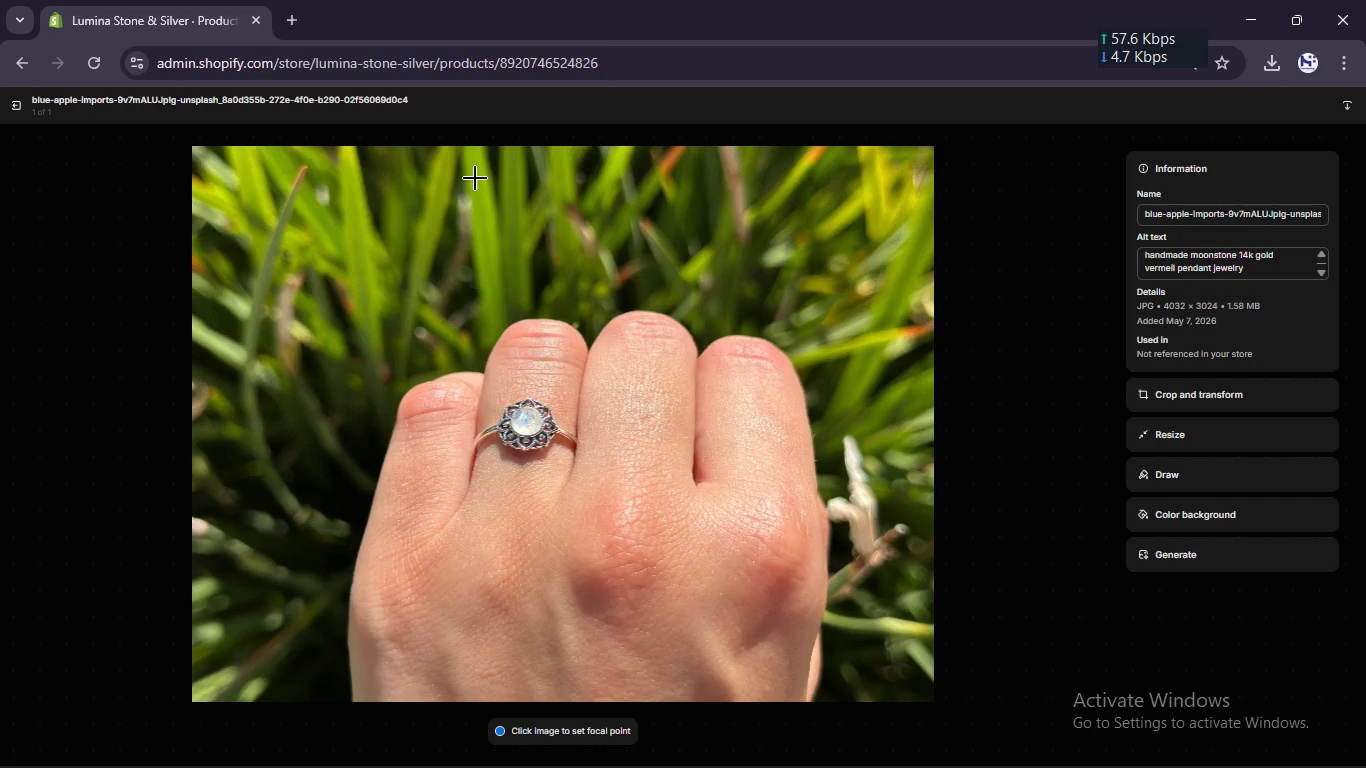 
wait(5.83)
 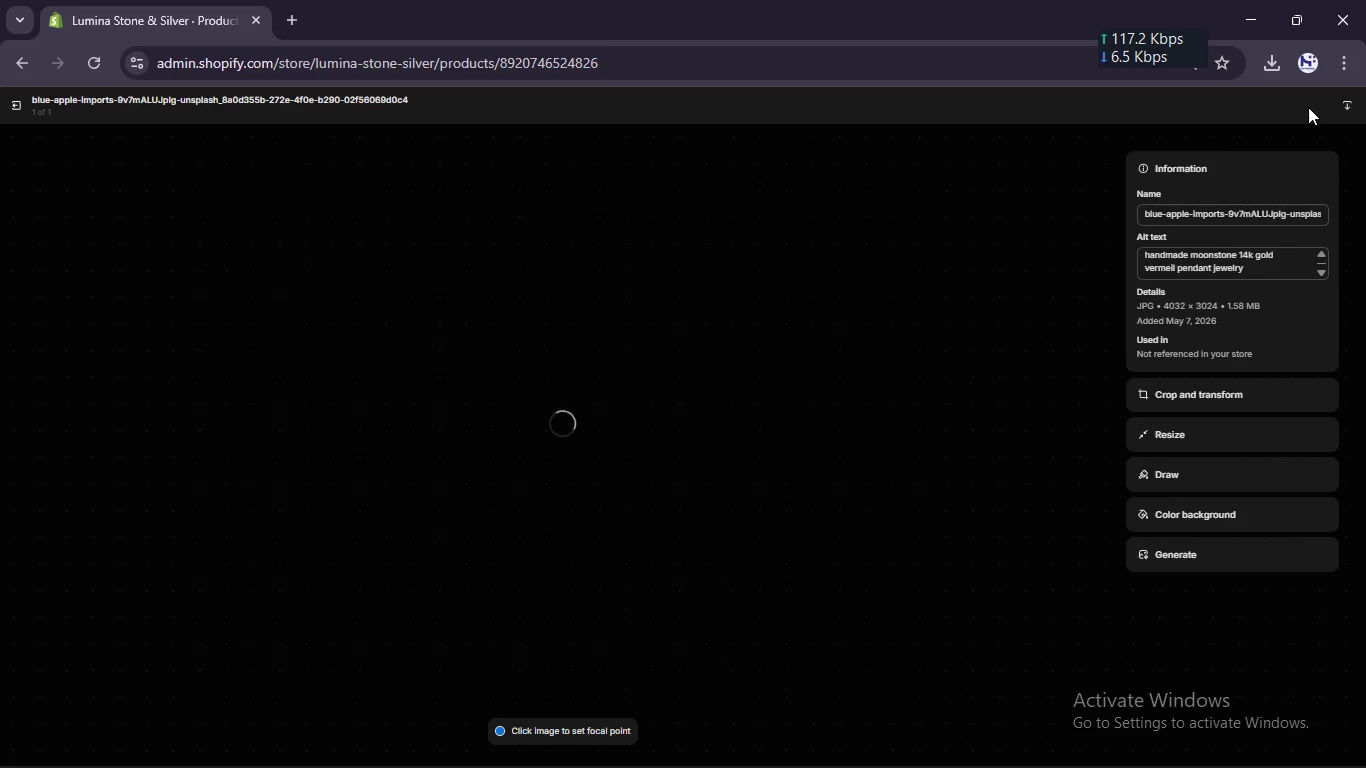 
left_click([20, 106])
 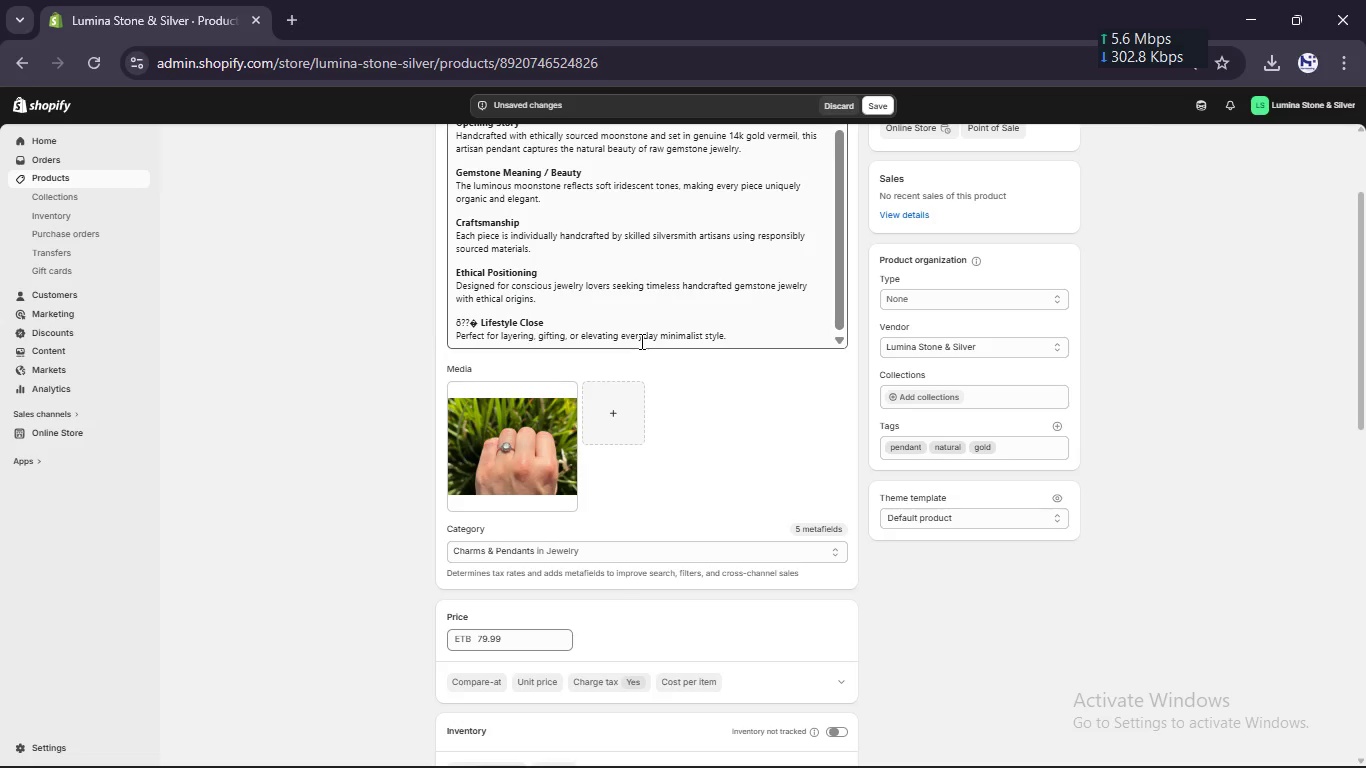 
scroll: coordinate [640, 341], scroll_direction: up, amount: 9.0
 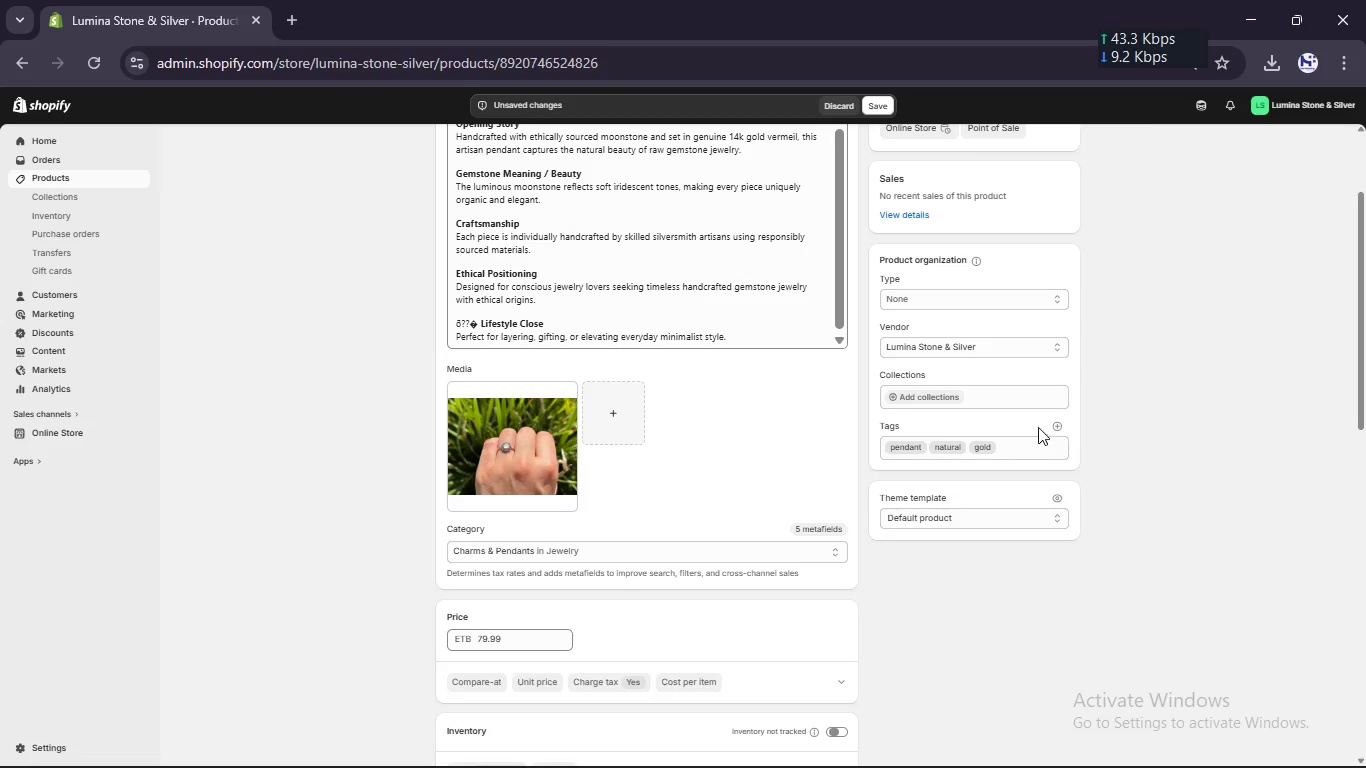 
left_click([1066, 423])
 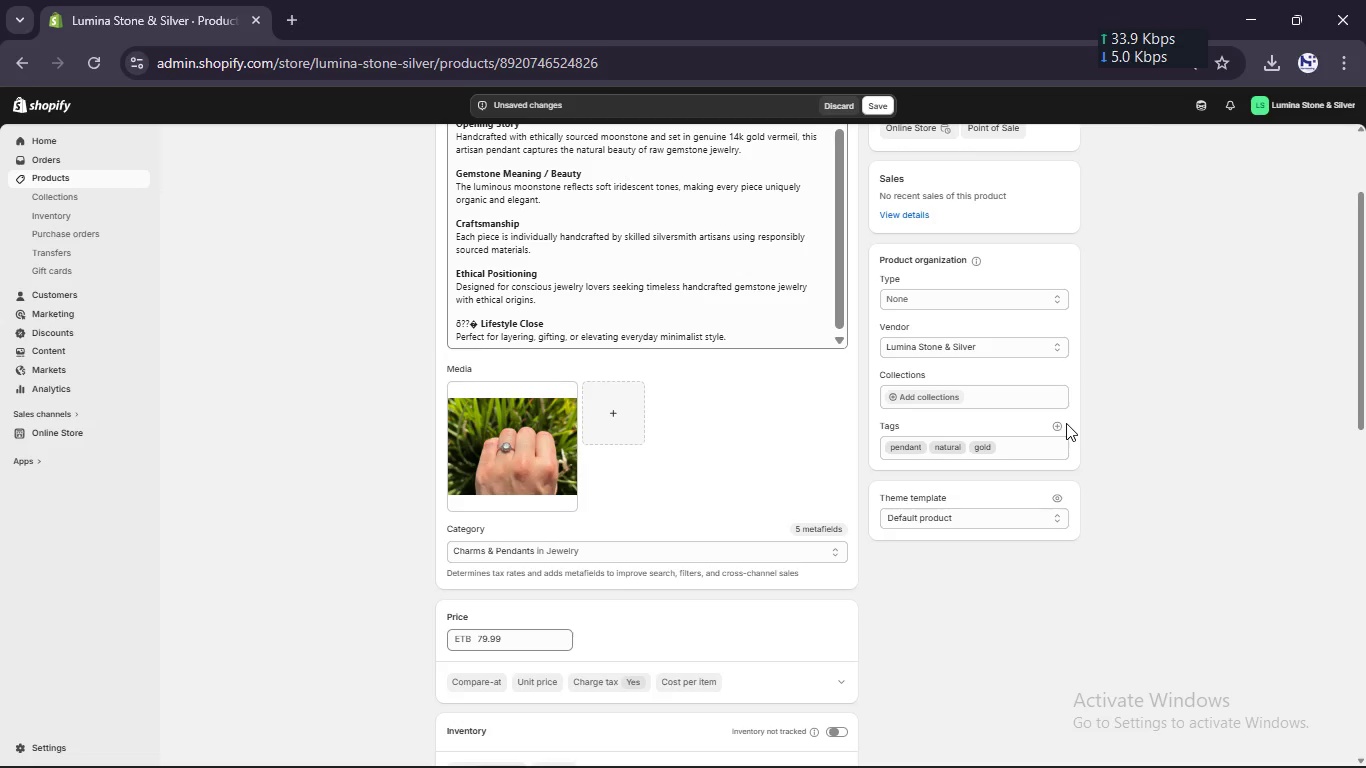 
left_click([1059, 426])
 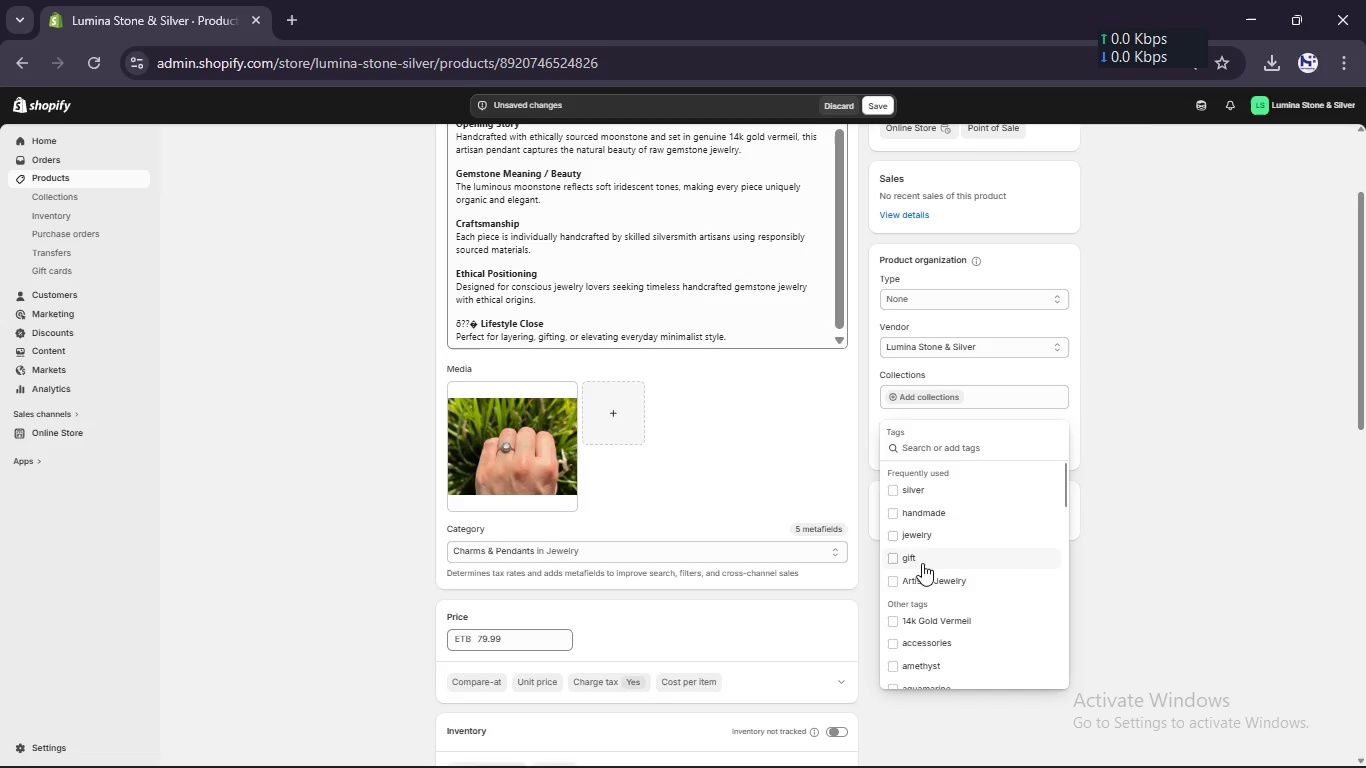 
left_click([896, 576])
 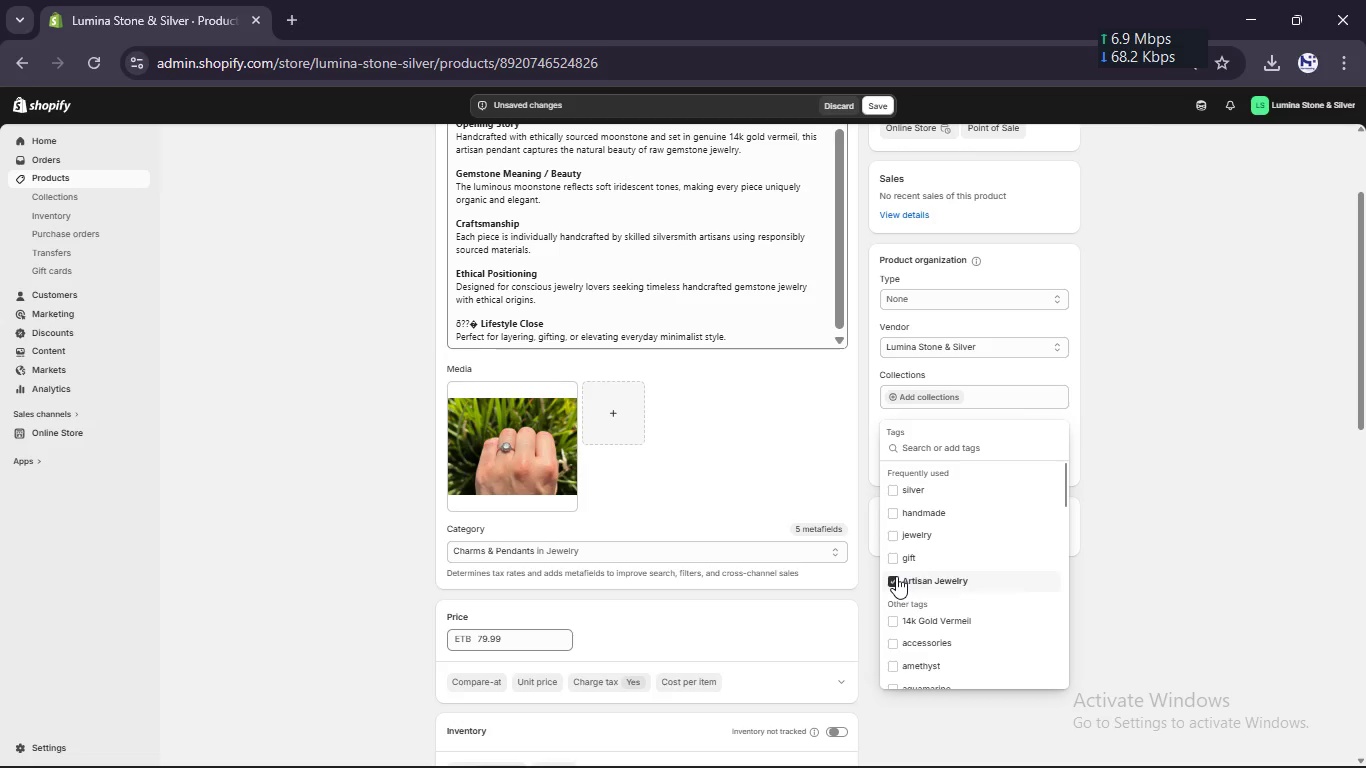 
scroll: coordinate [896, 576], scroll_direction: none, amount: 0.0
 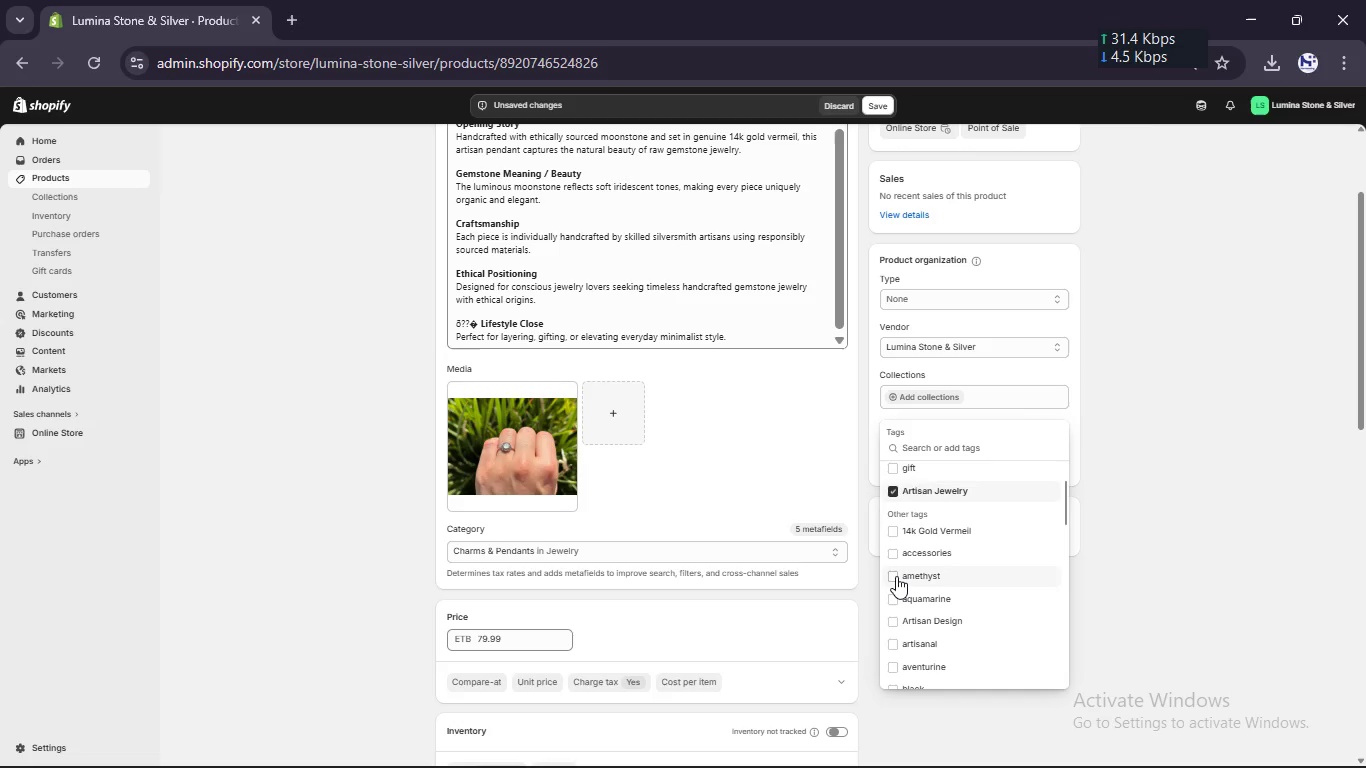 
scroll: coordinate [896, 576], scroll_direction: down, amount: 4.0
 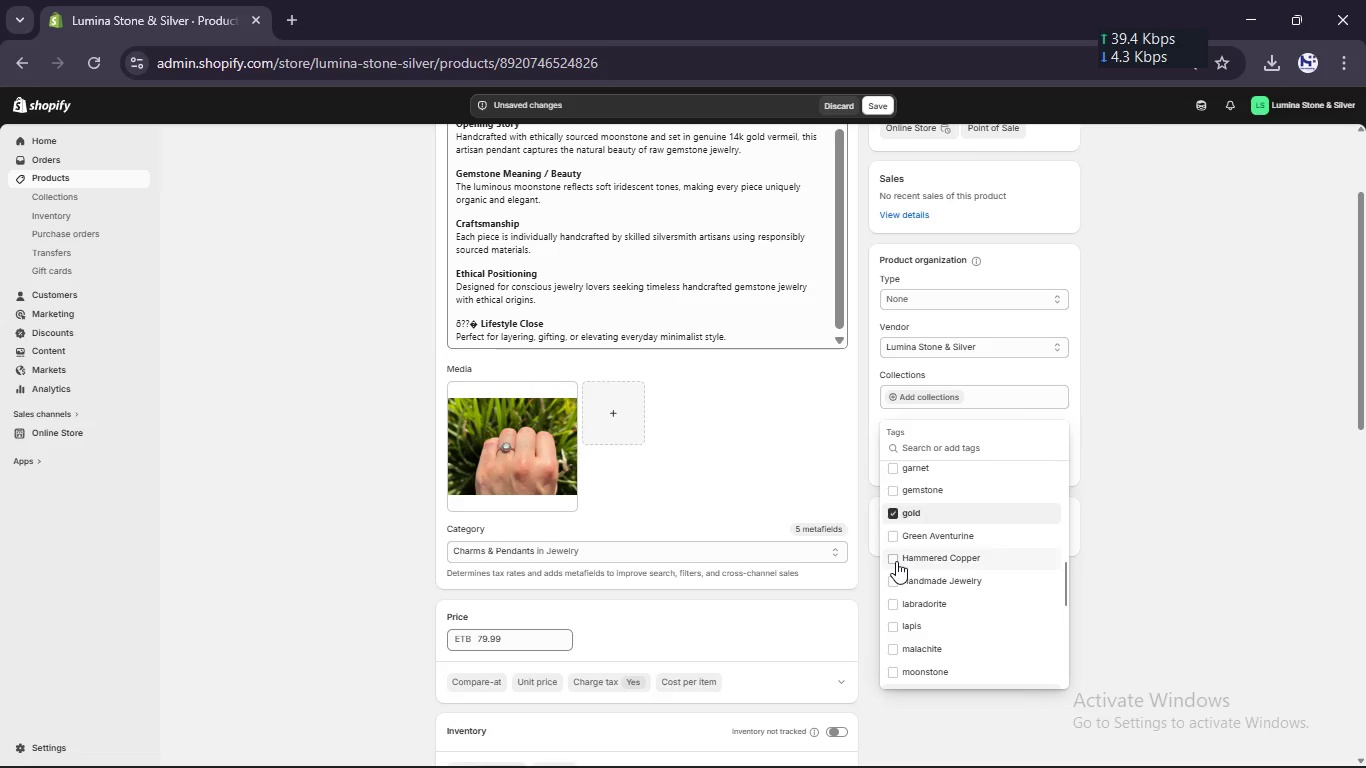 
left_click([896, 577])
 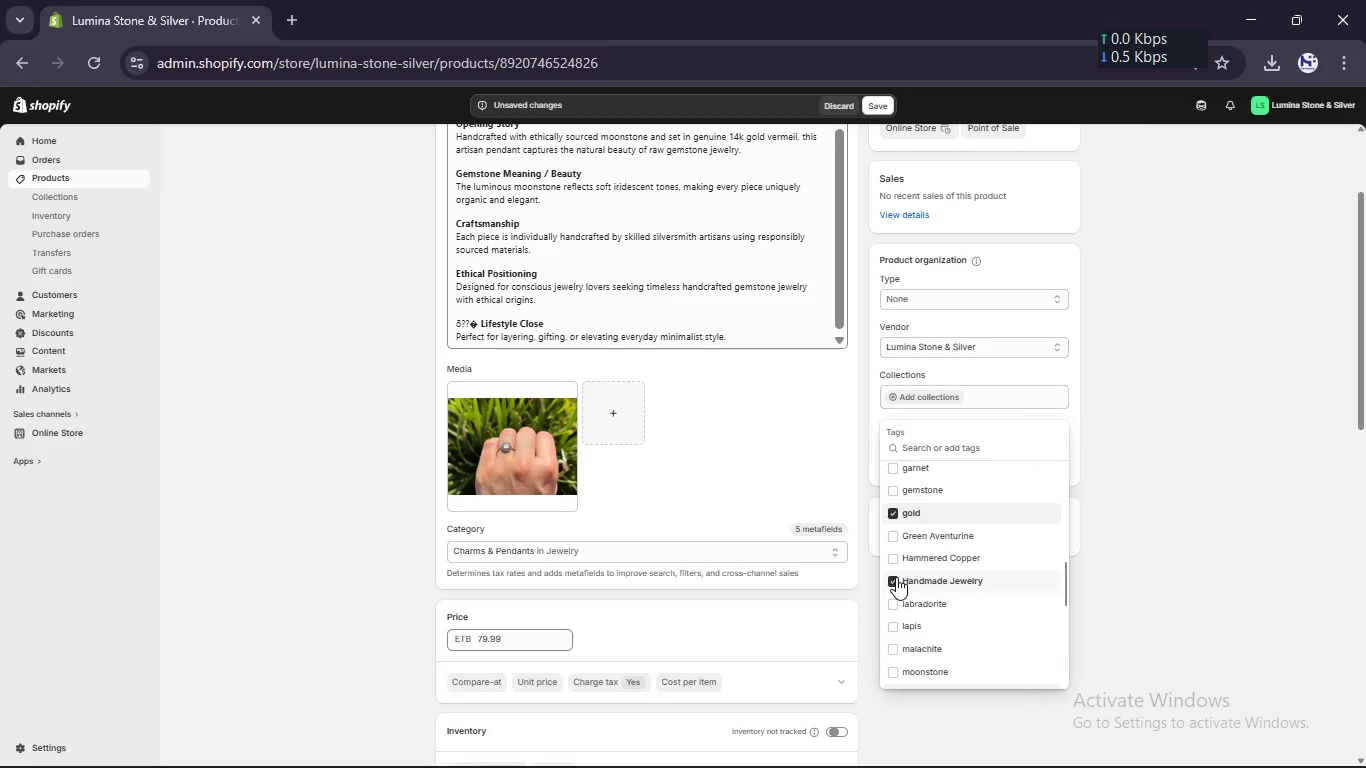 
scroll: coordinate [896, 577], scroll_direction: none, amount: 0.0
 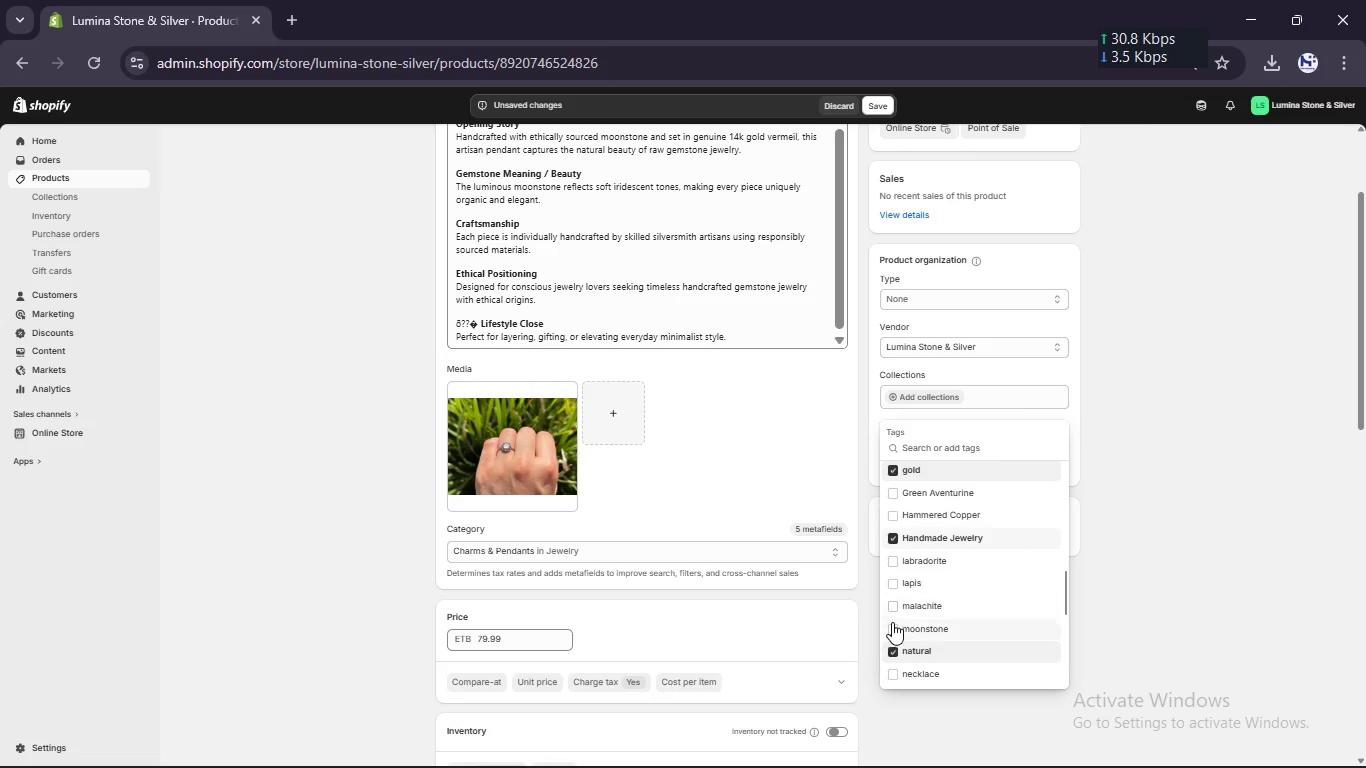 
left_click([892, 628])
 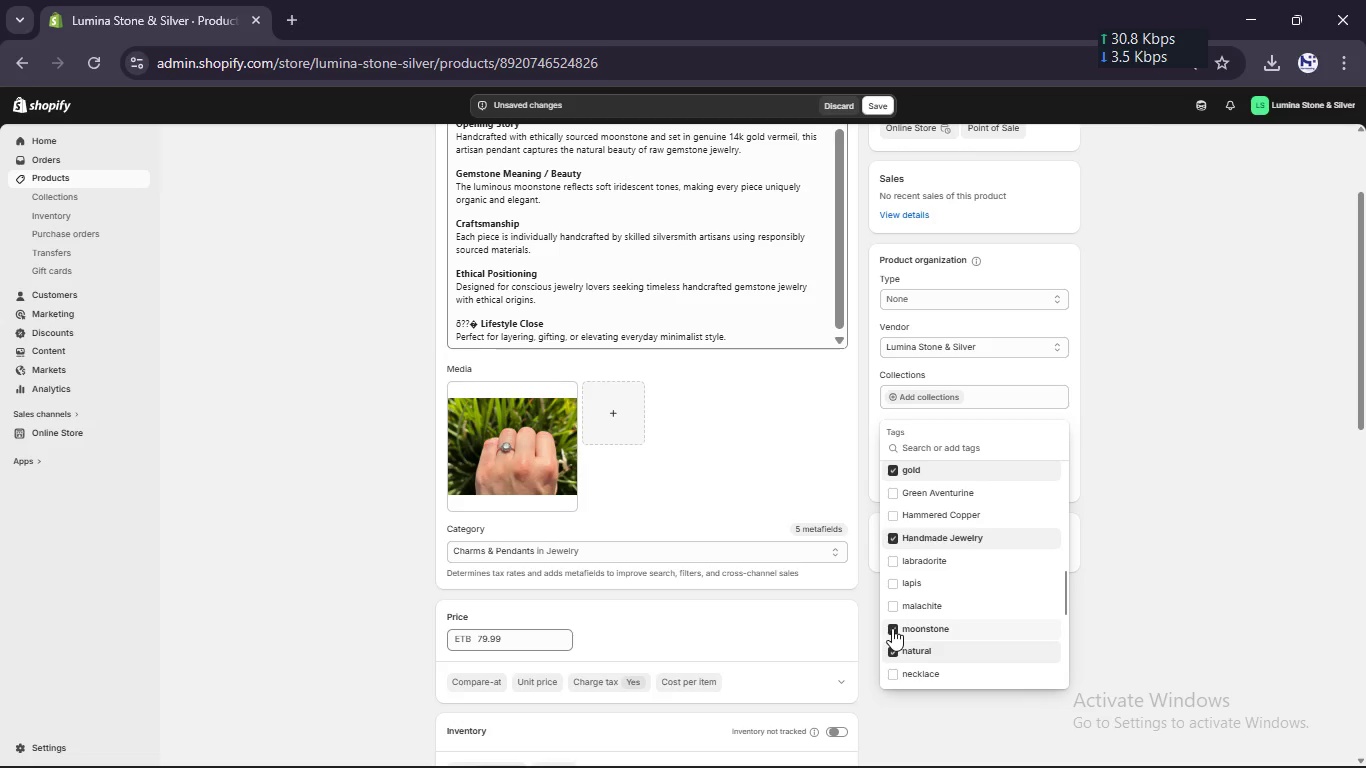 
scroll: coordinate [904, 529], scroll_direction: up, amount: 3.0
 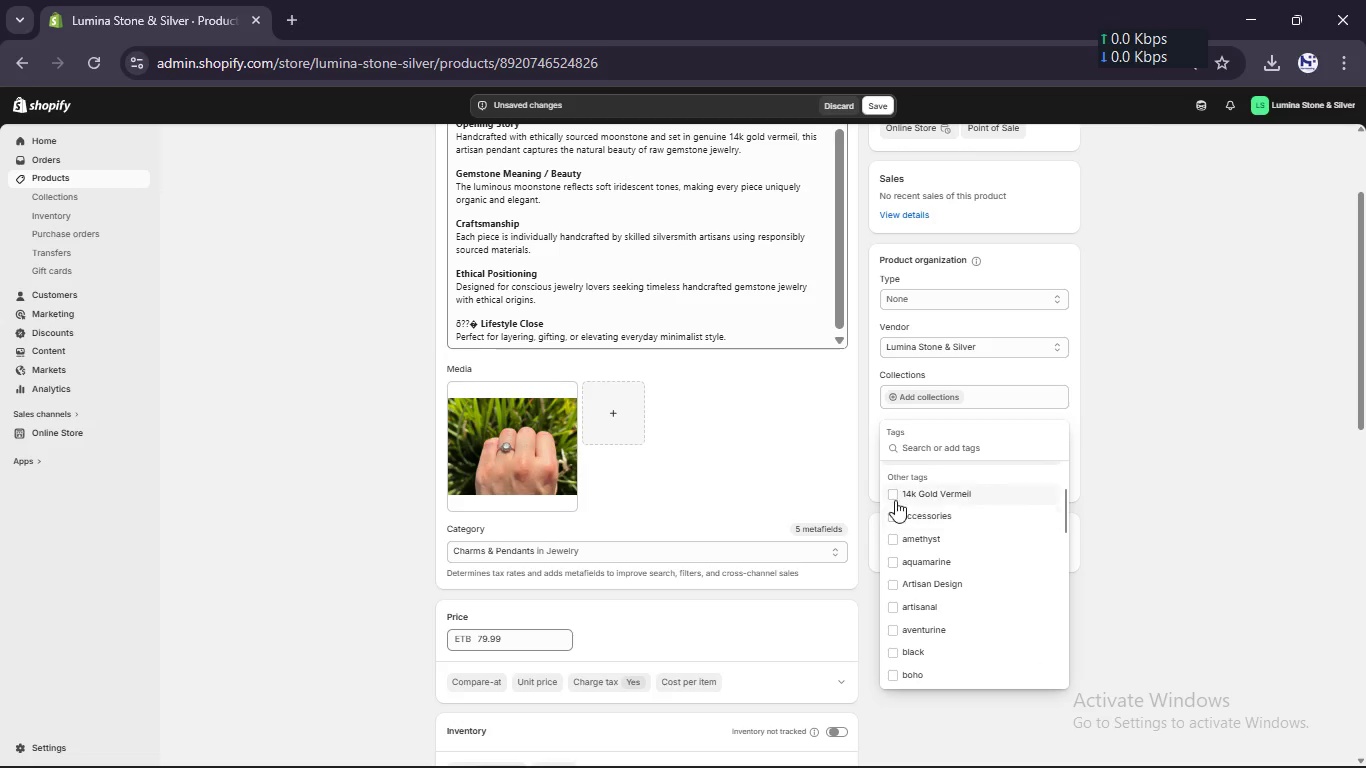 
left_click([890, 491])
 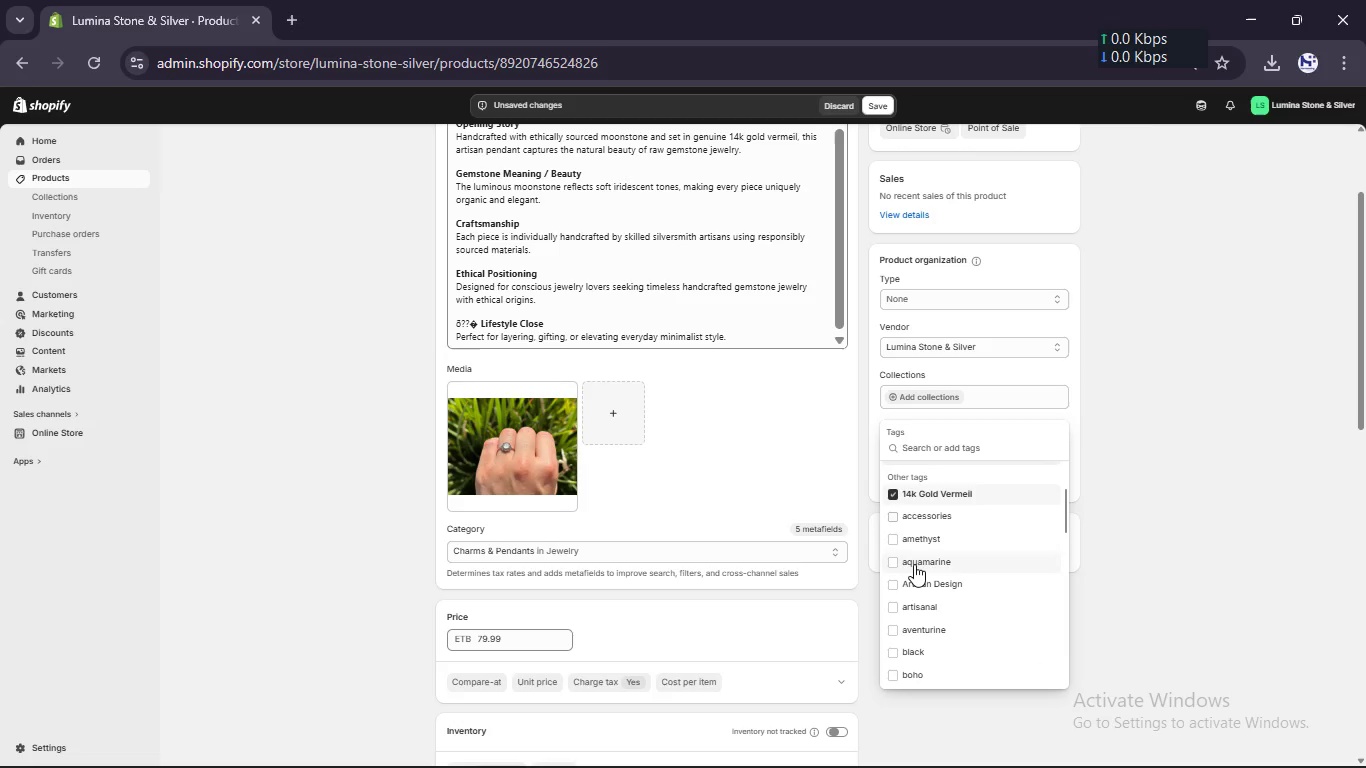 
scroll: coordinate [914, 564], scroll_direction: down, amount: 10.0
 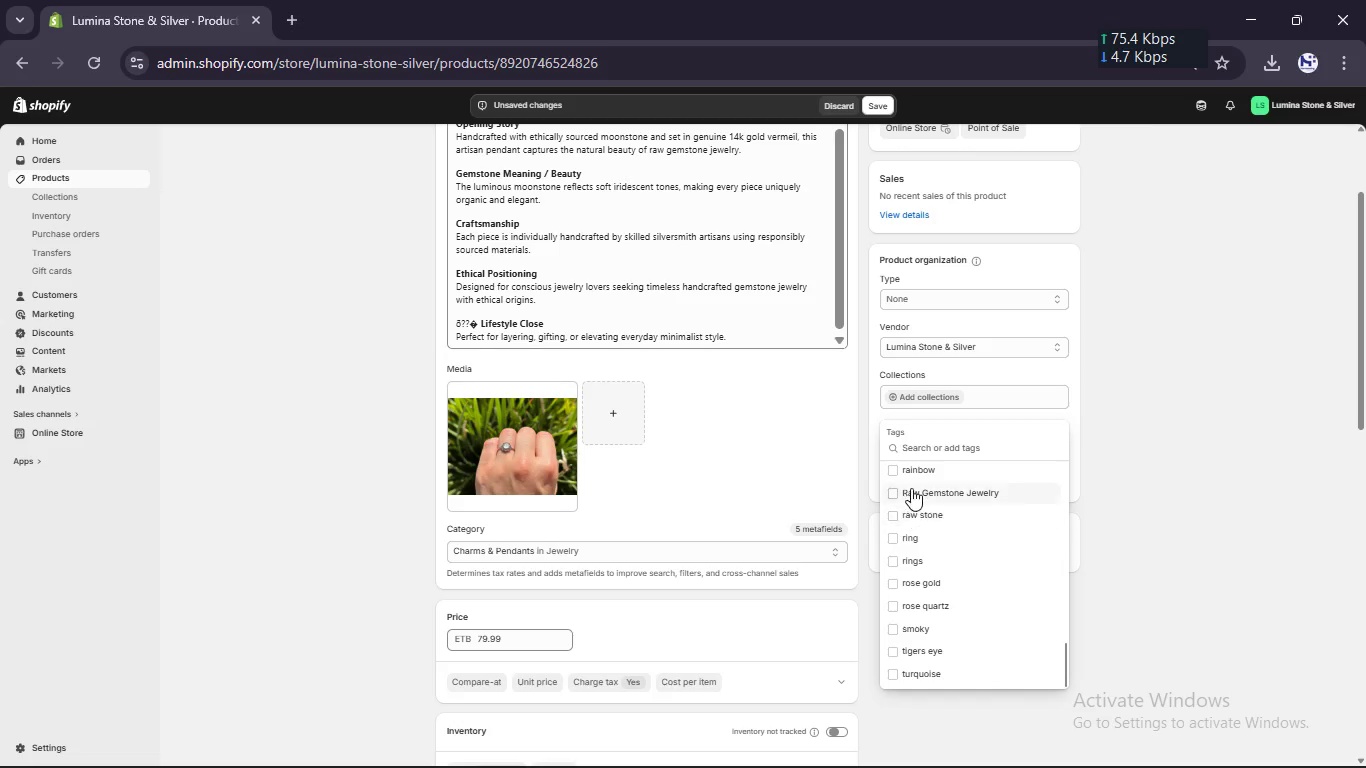 
left_click([911, 485])
 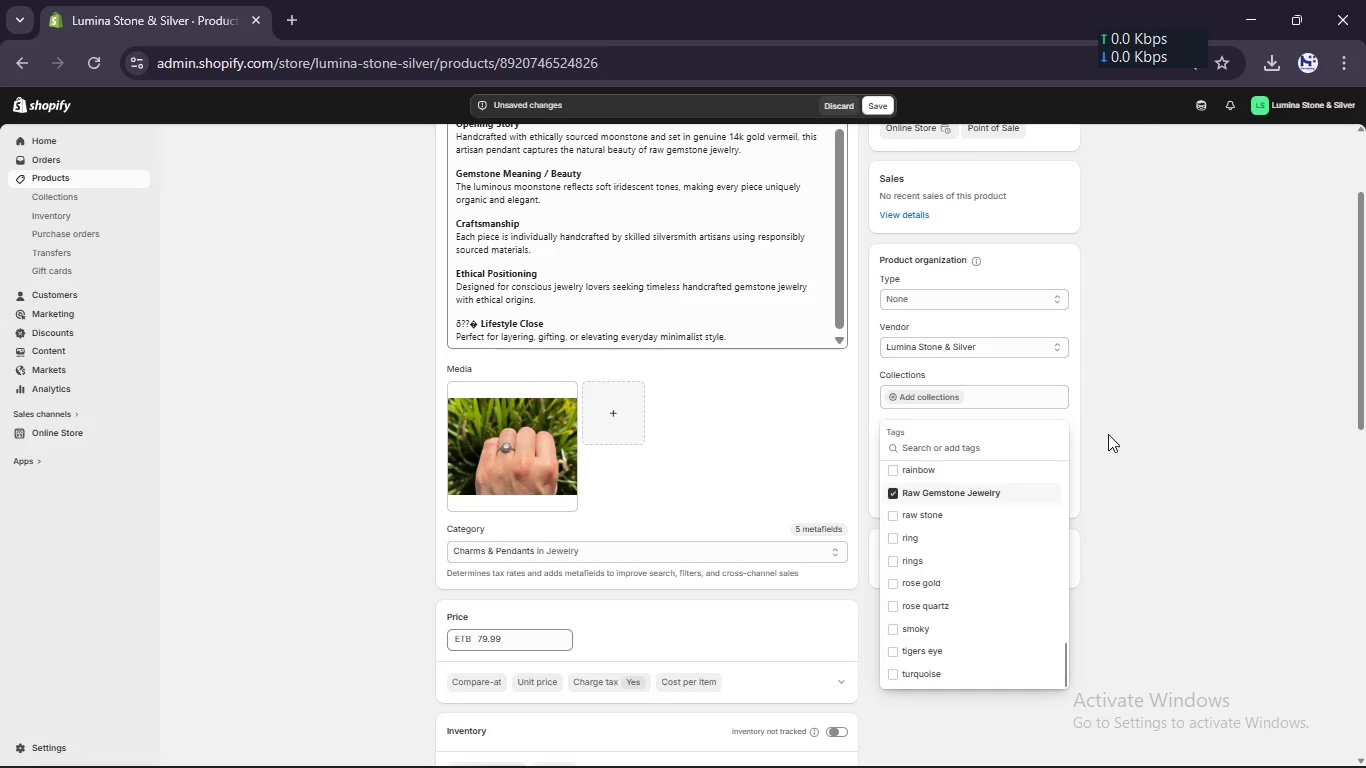 
left_click([1110, 435])
 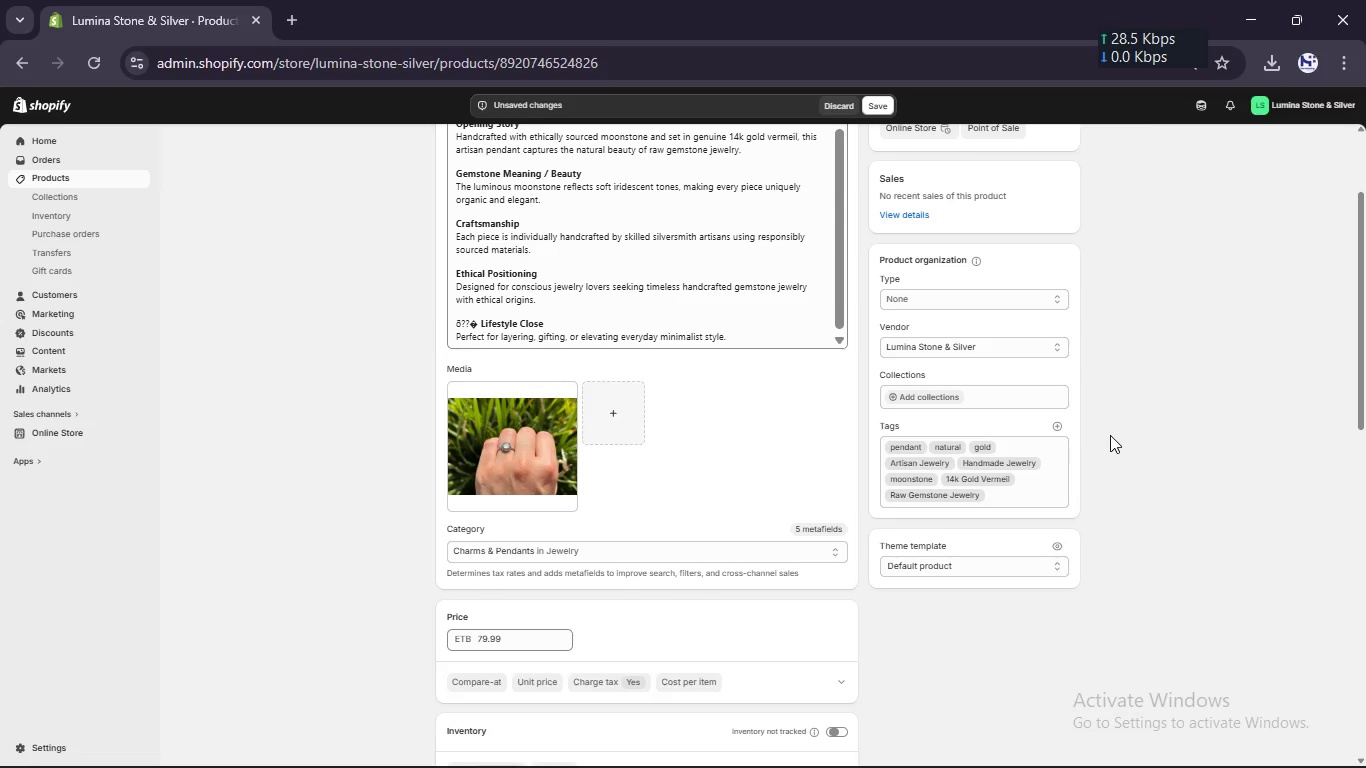 
scroll: coordinate [1110, 435], scroll_direction: up, amount: 2.0
 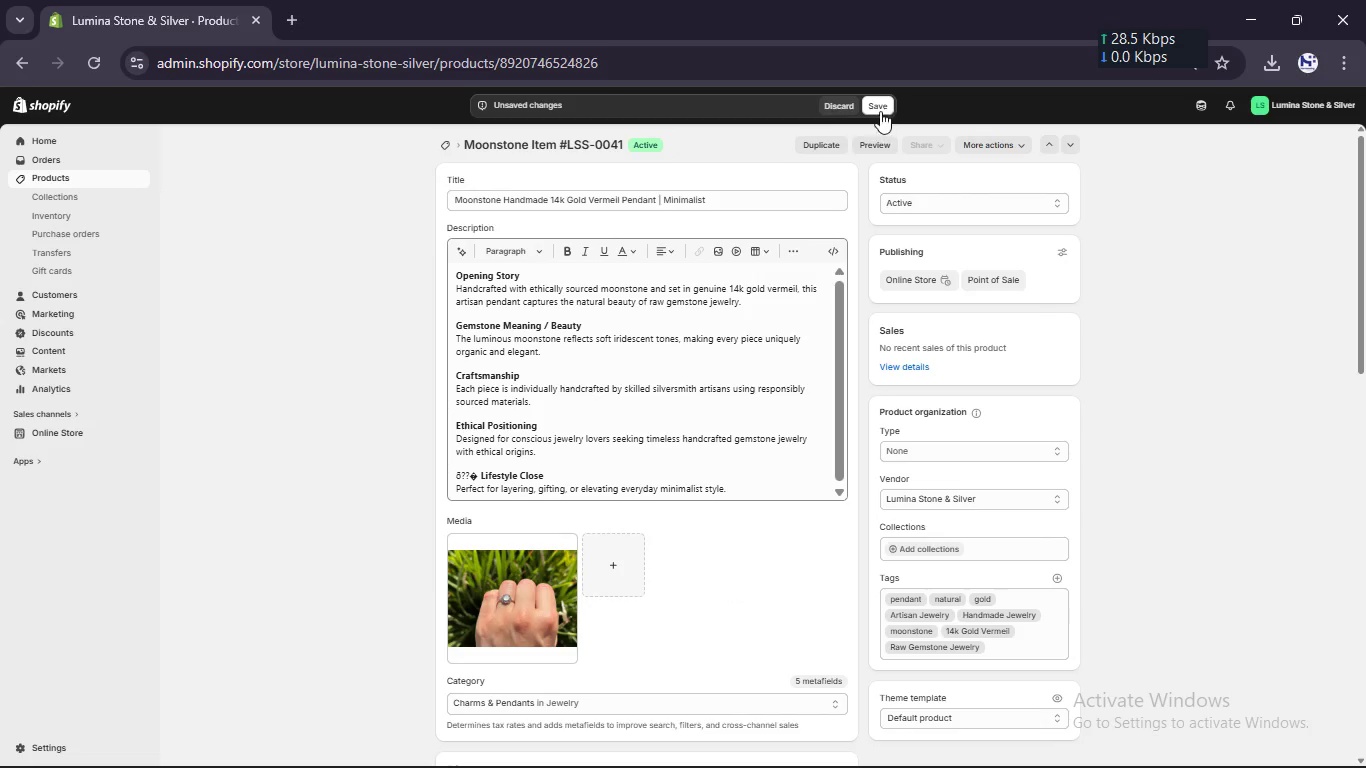 
left_click([883, 105])
 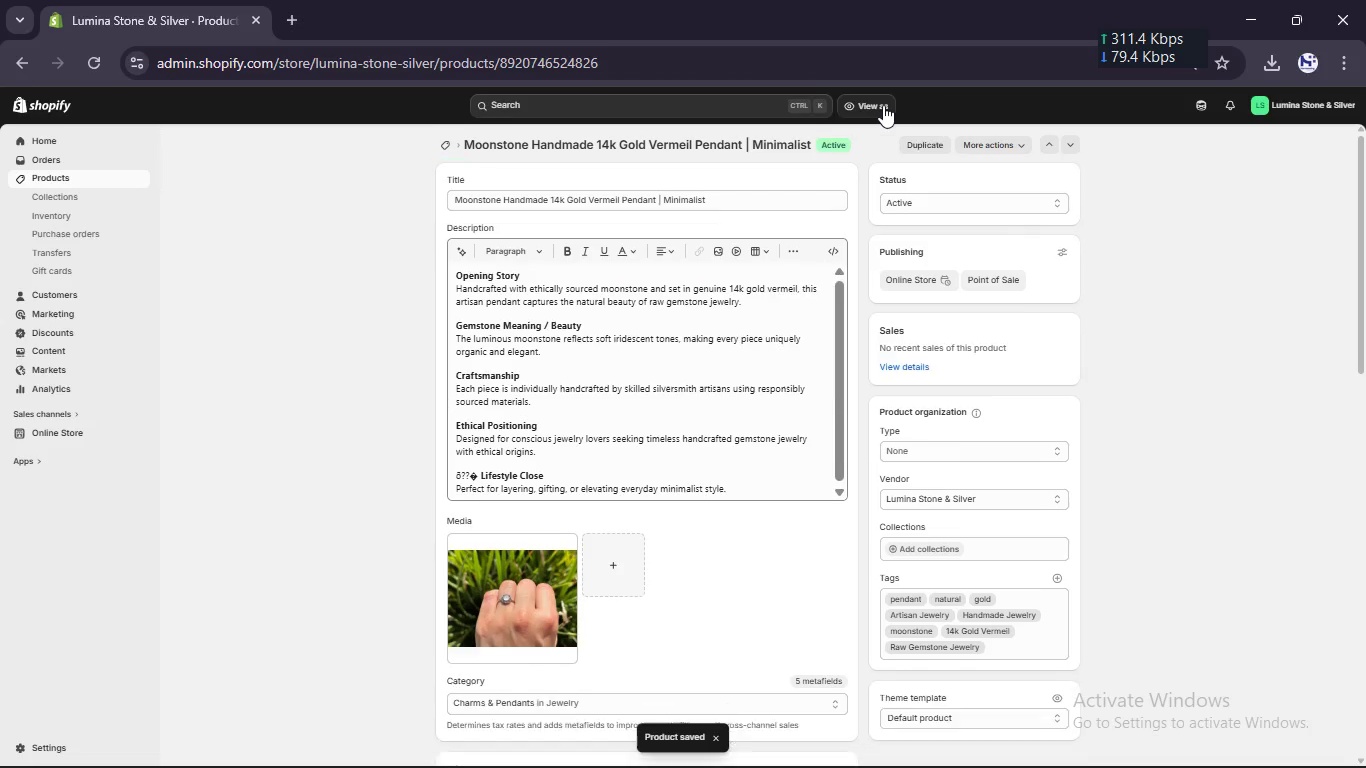 
wait(7.88)
 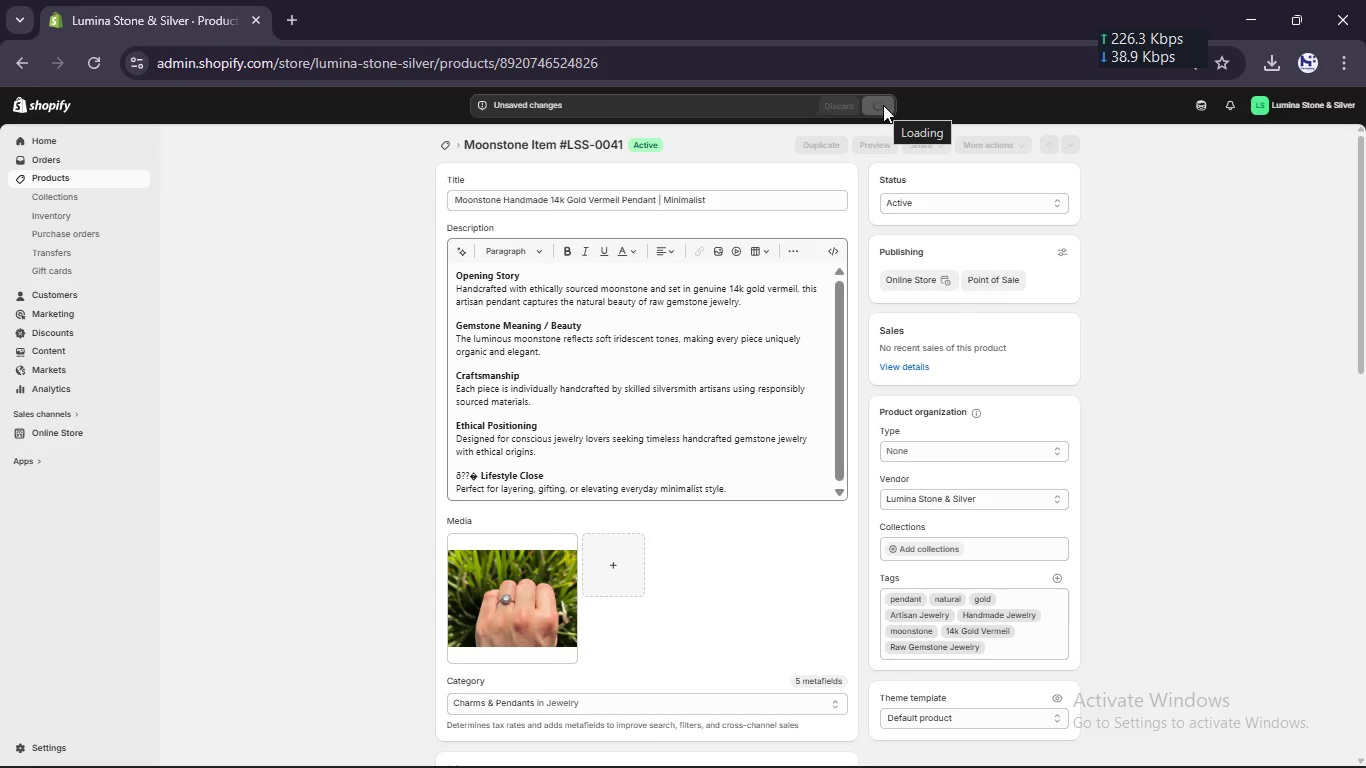 
left_click([107, 173])
 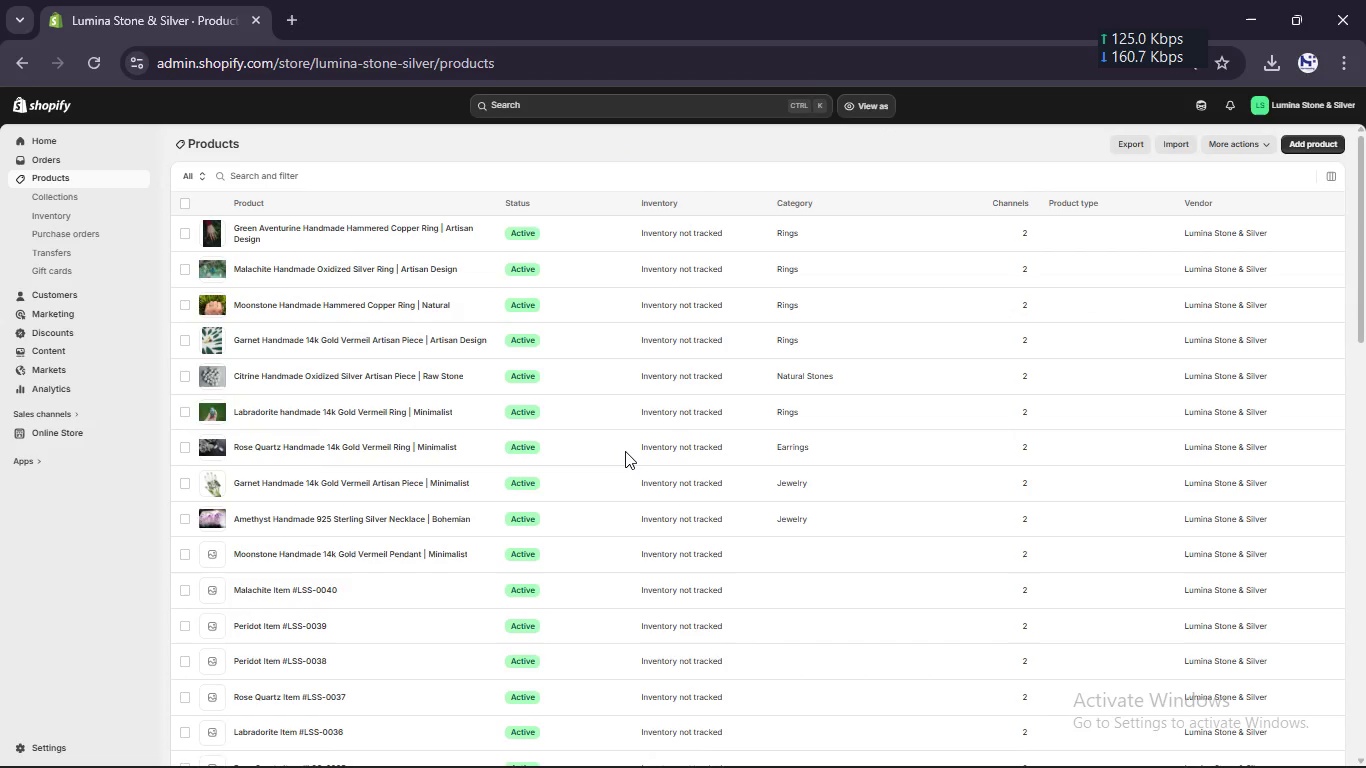 
scroll: coordinate [625, 451], scroll_direction: down, amount: 1.0
 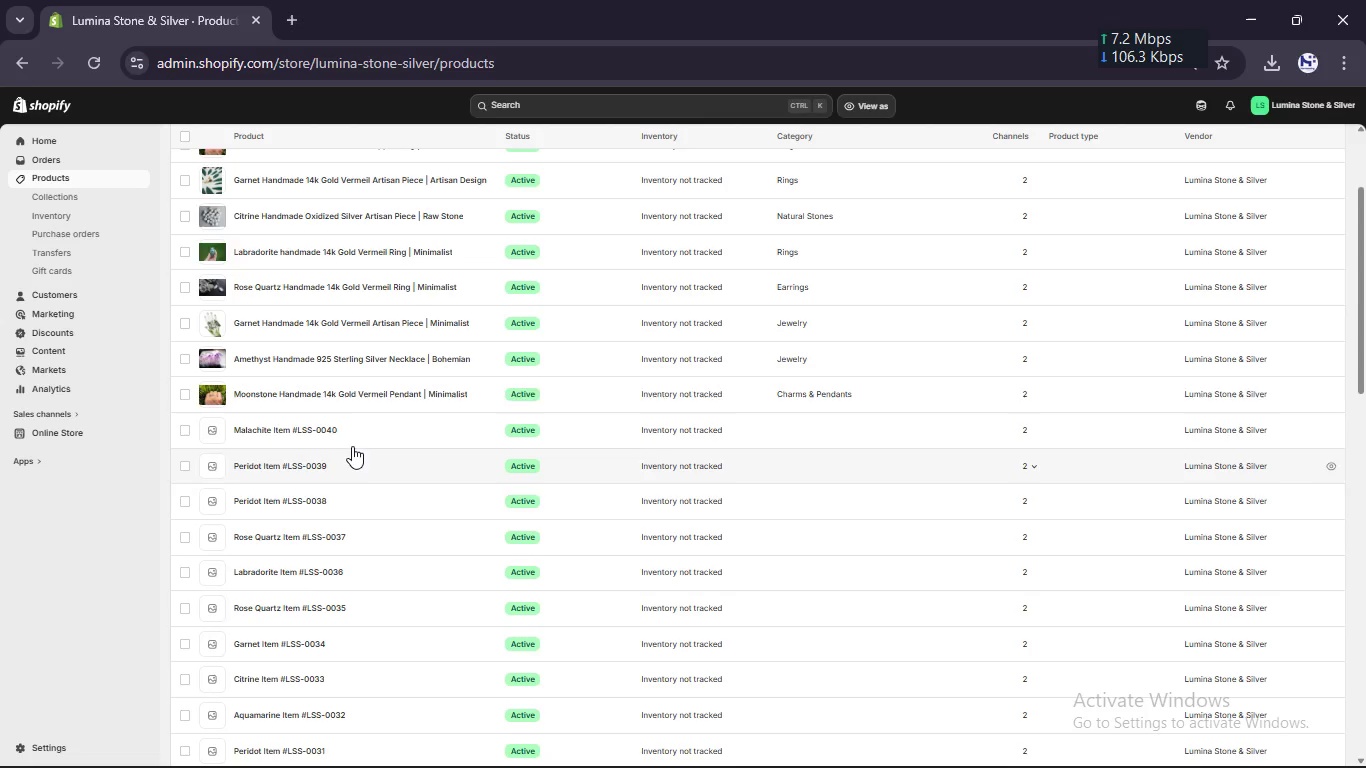 
left_click([352, 443])
 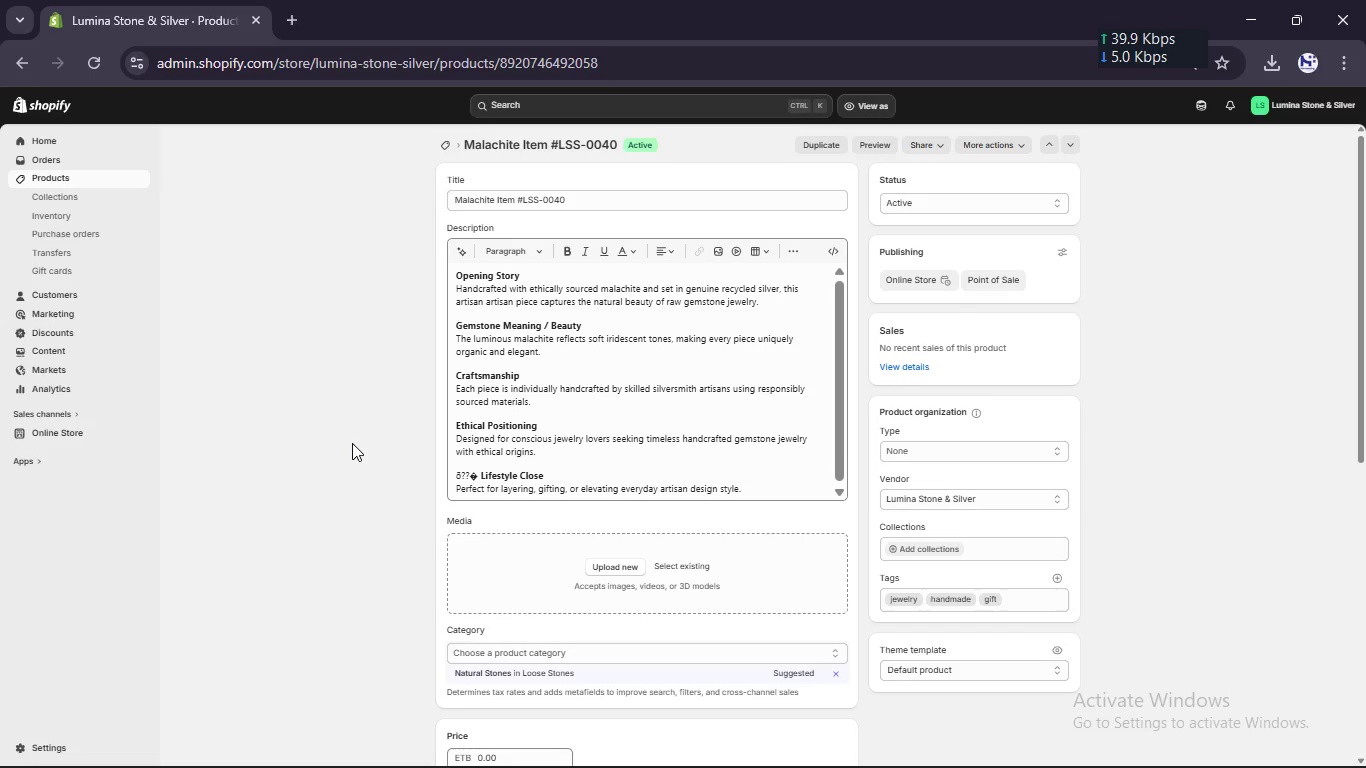 
wait(21.98)
 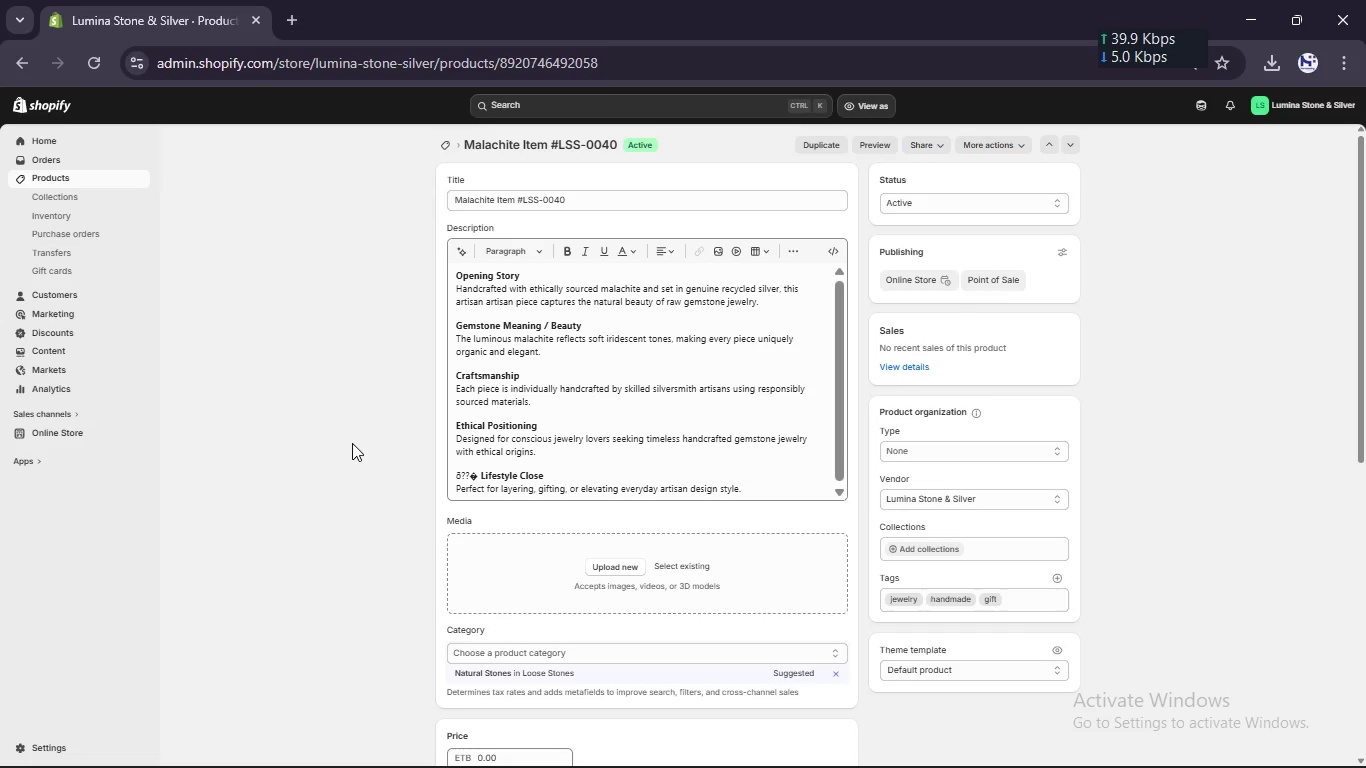 
left_click([477, 472])
 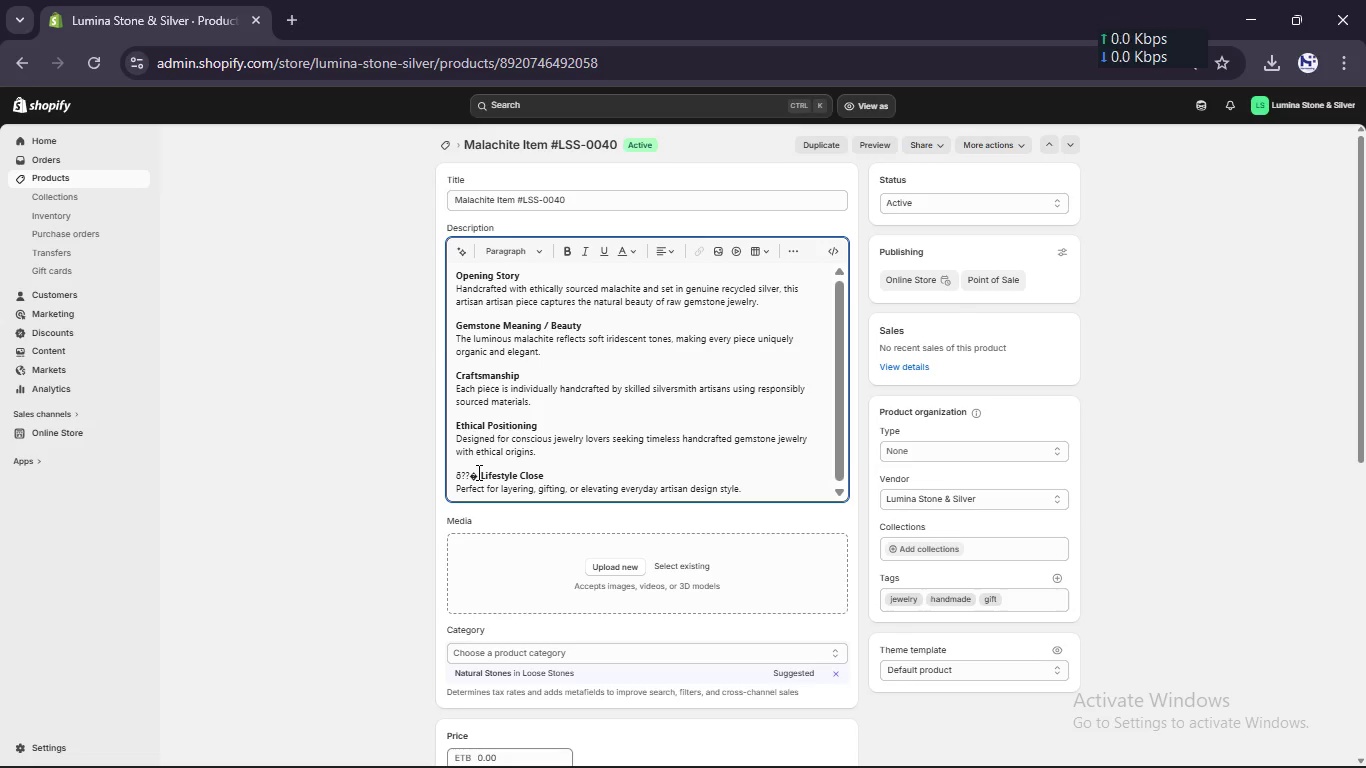 
key(ArrowRight)
 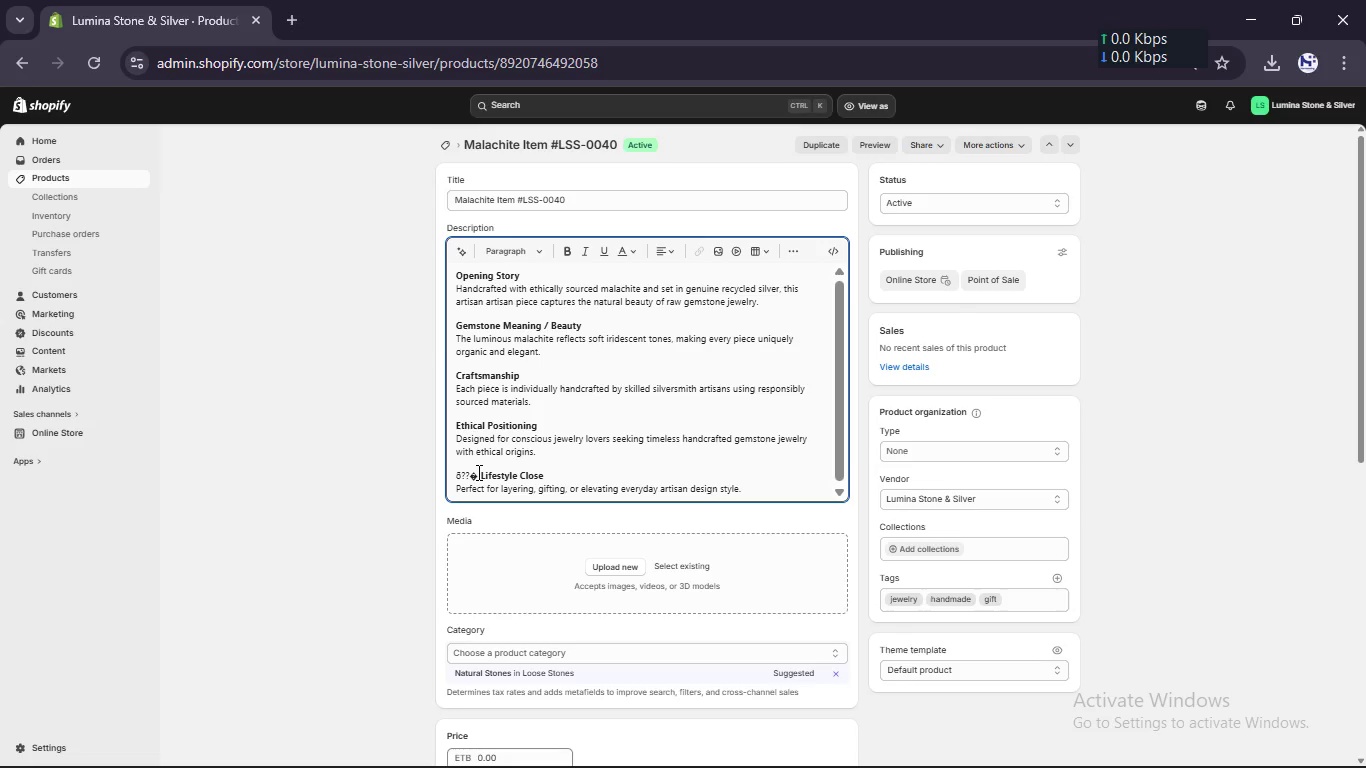 
key(Backspace)
 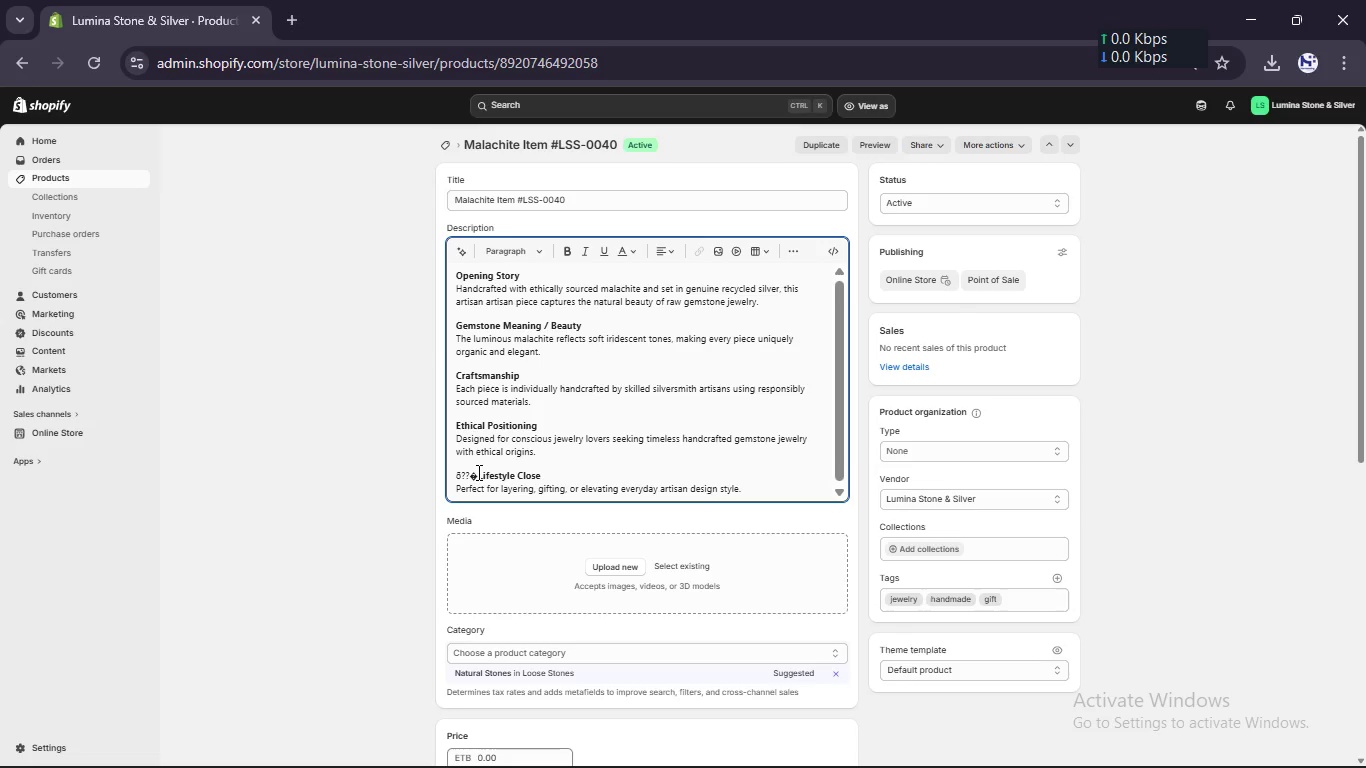 
key(Backspace)
 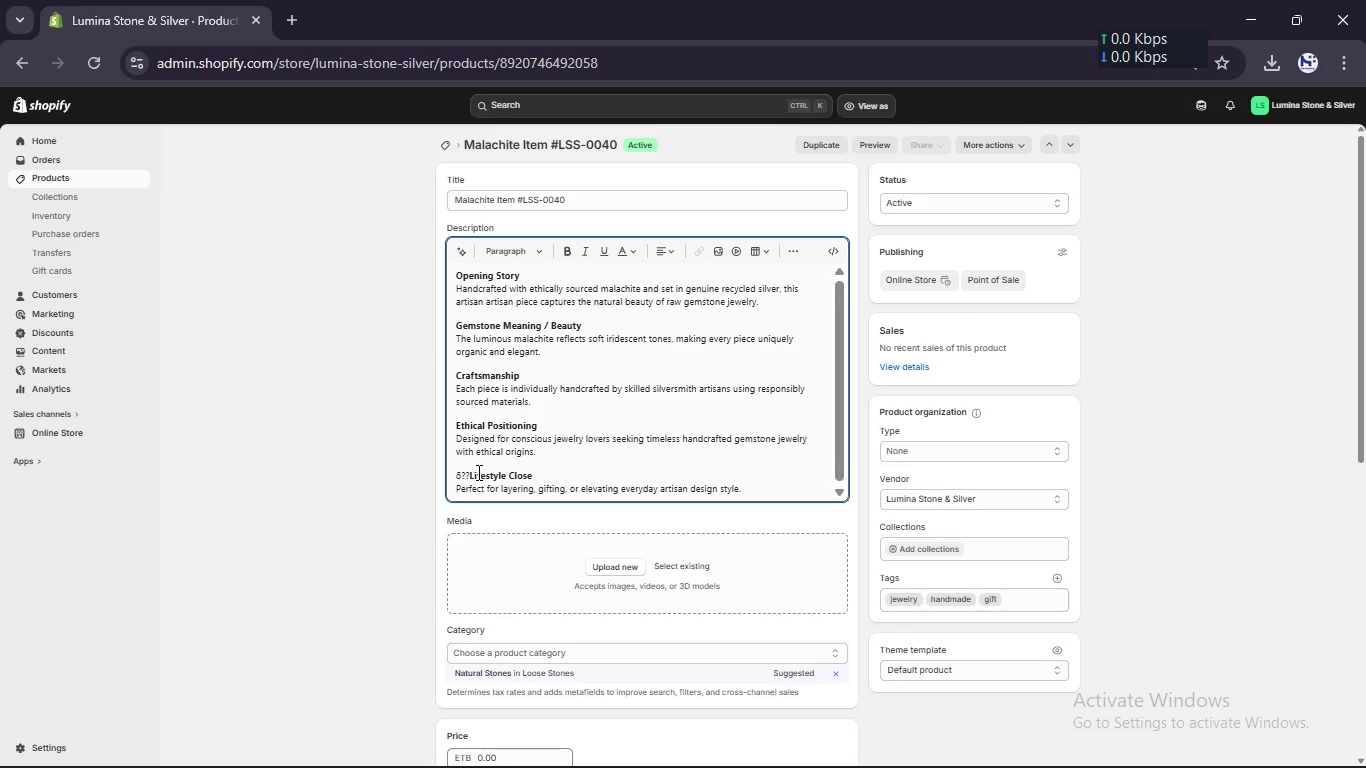 
key(Backspace)
 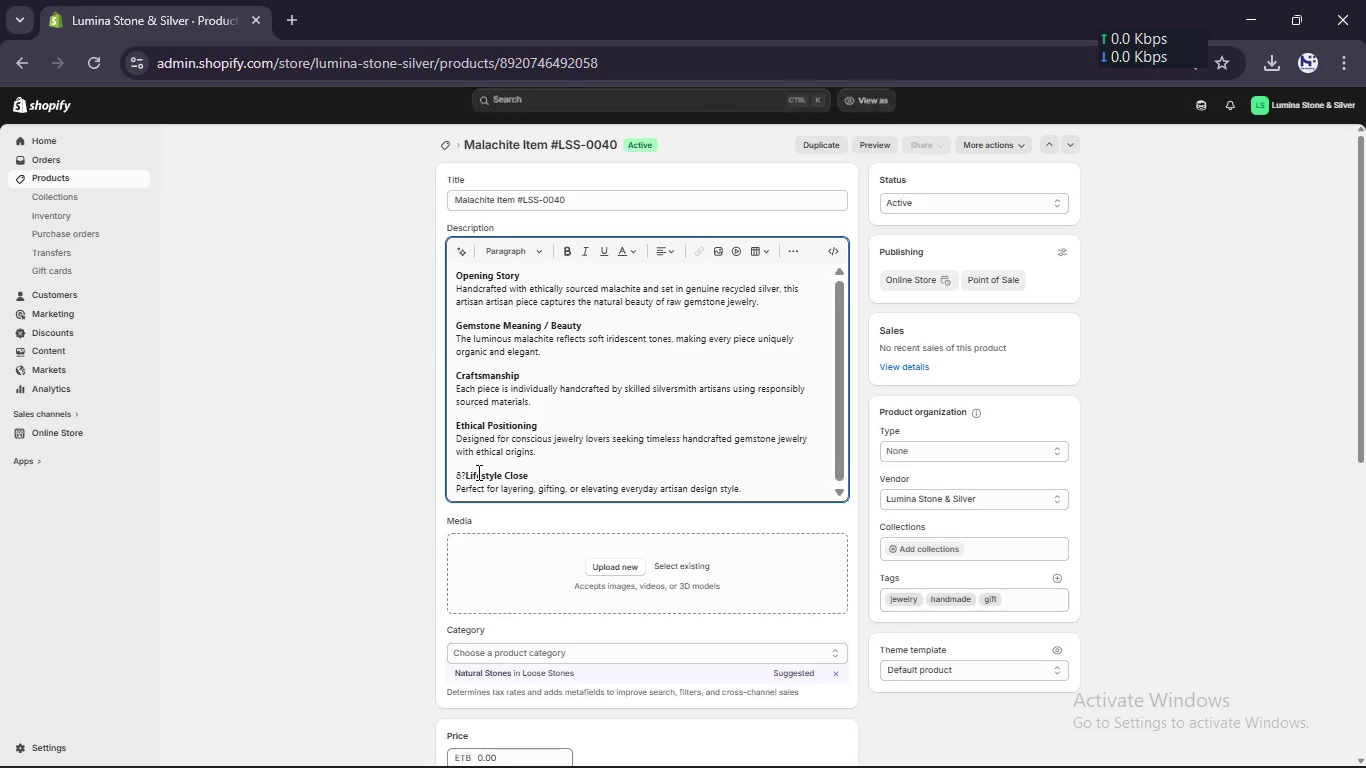 
key(Backspace)
 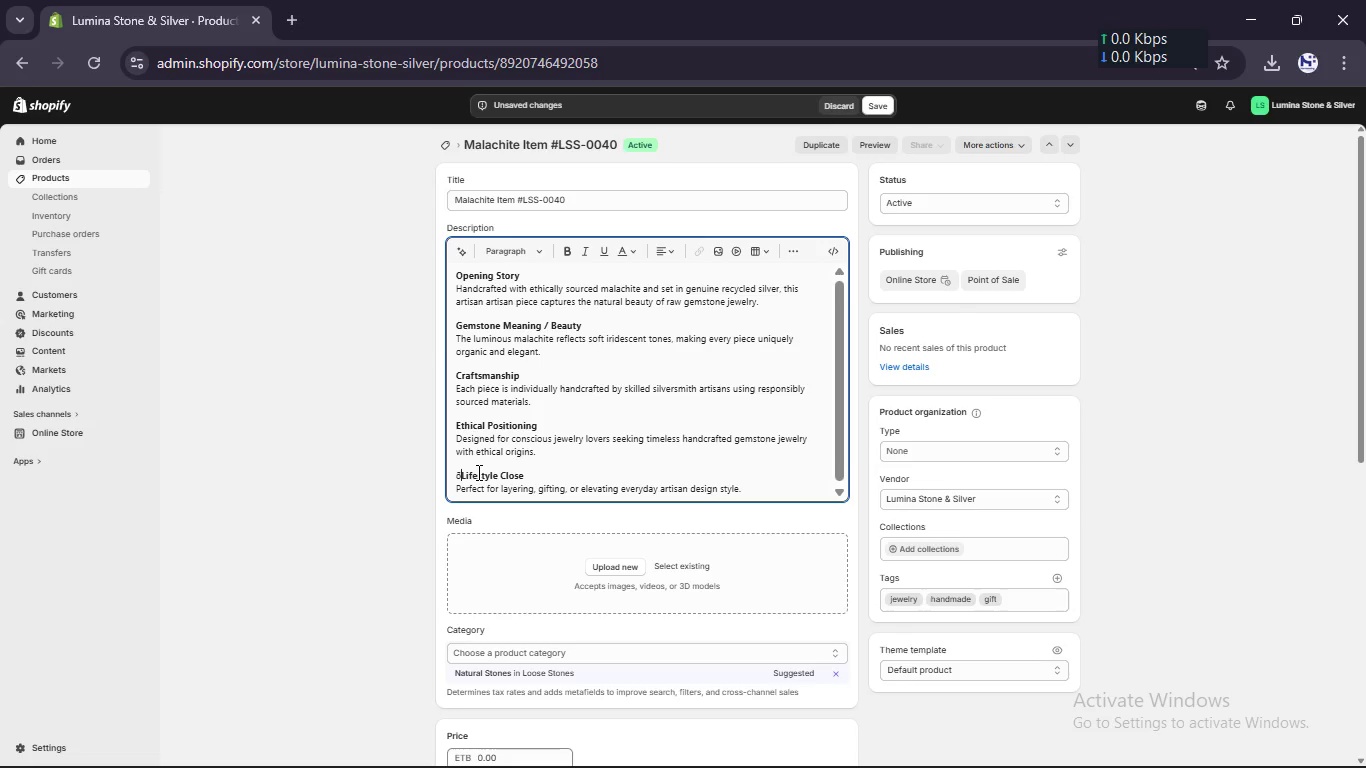 
key(Backspace)
 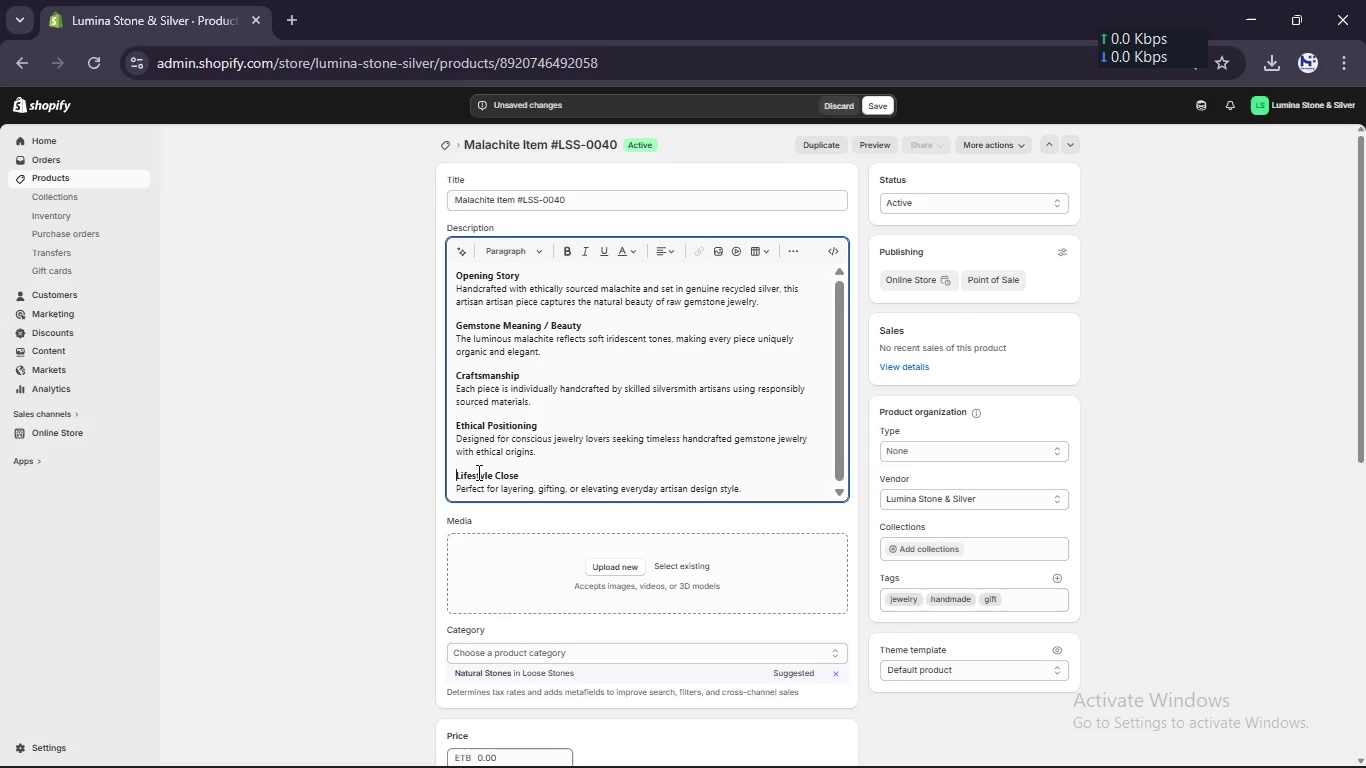 
wait(8.45)
 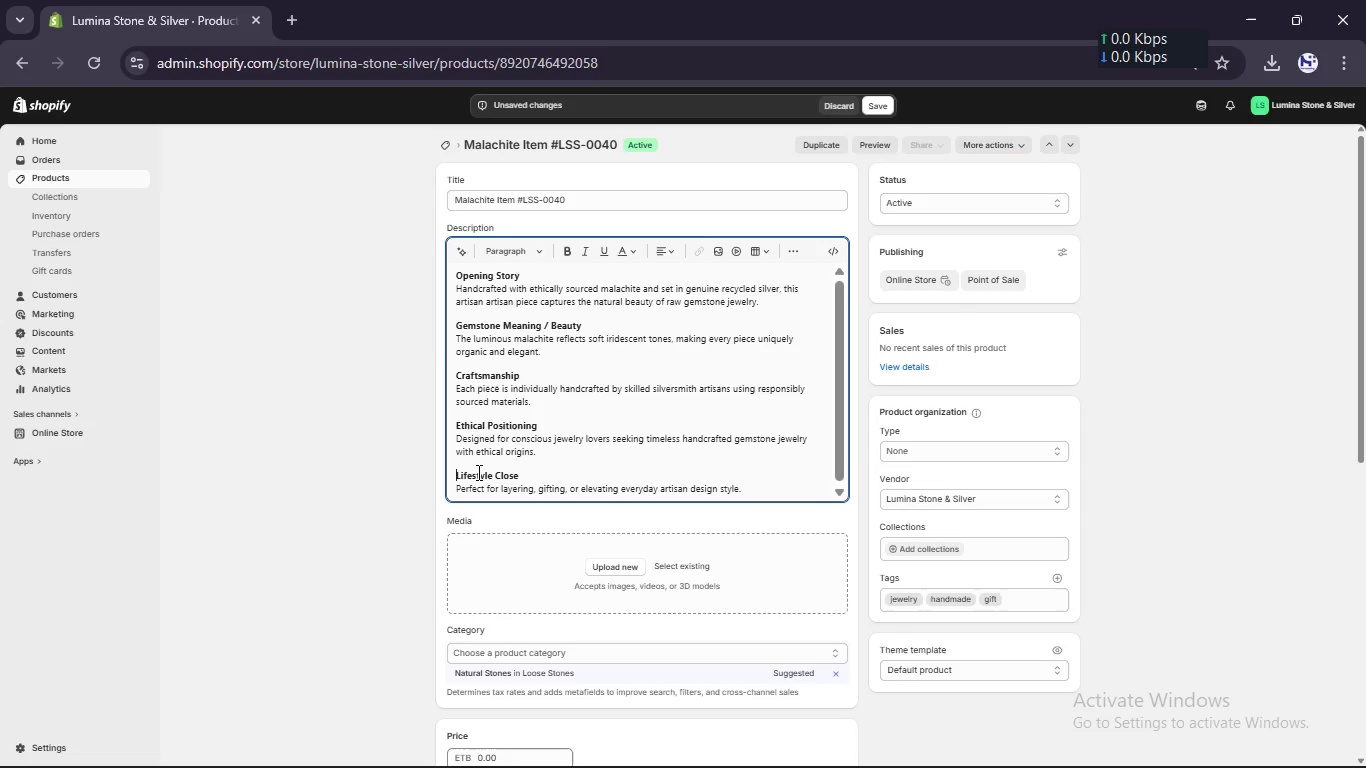 
left_click([577, 190])
 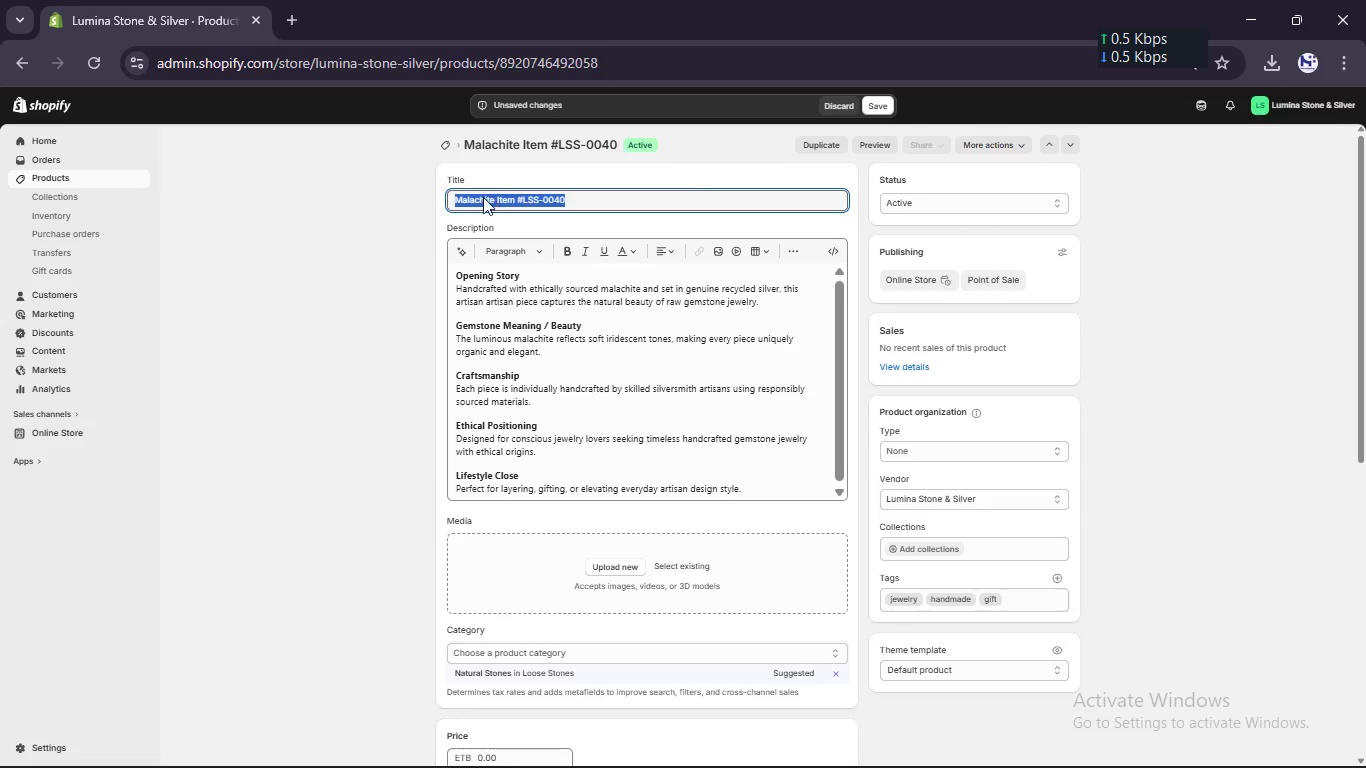 
double_click([477, 198])
 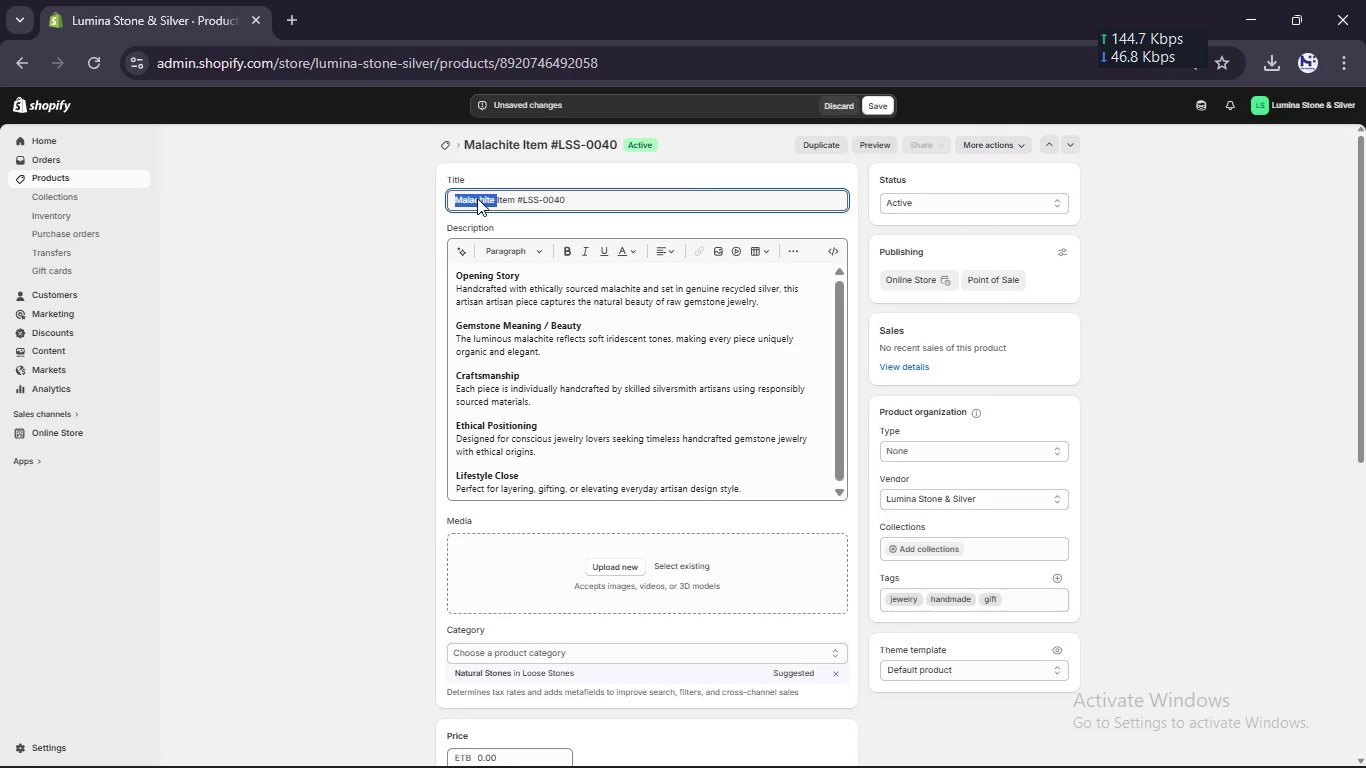 
left_click([477, 198])
 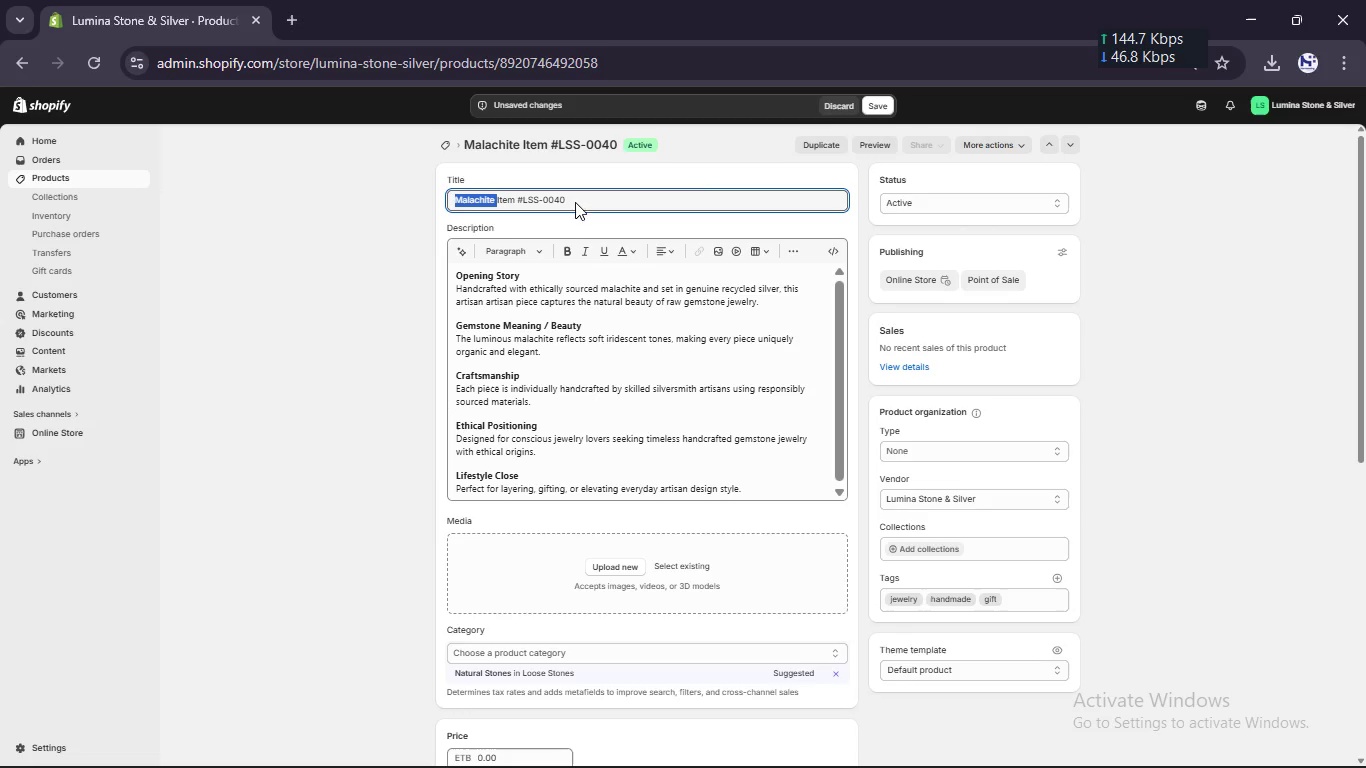 
left_click([580, 195])
 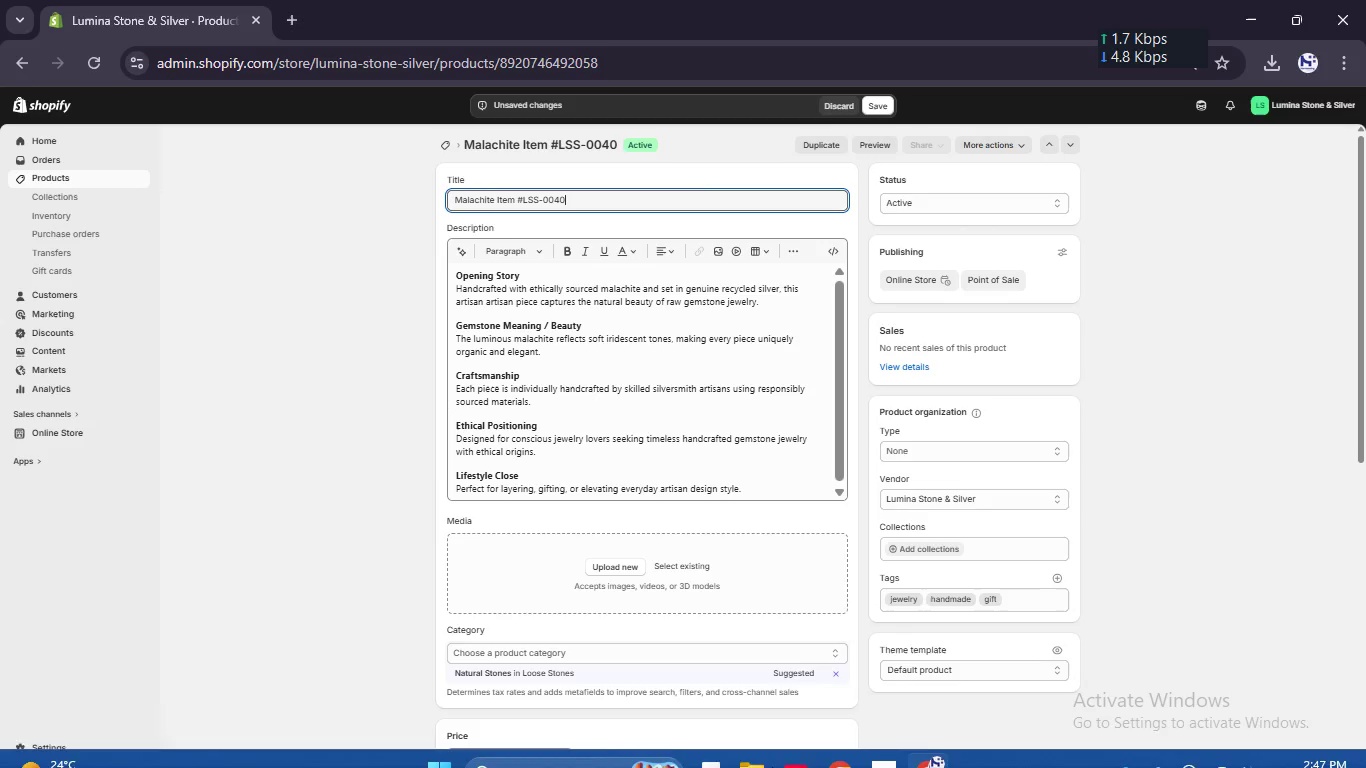 
left_click([881, 729])